 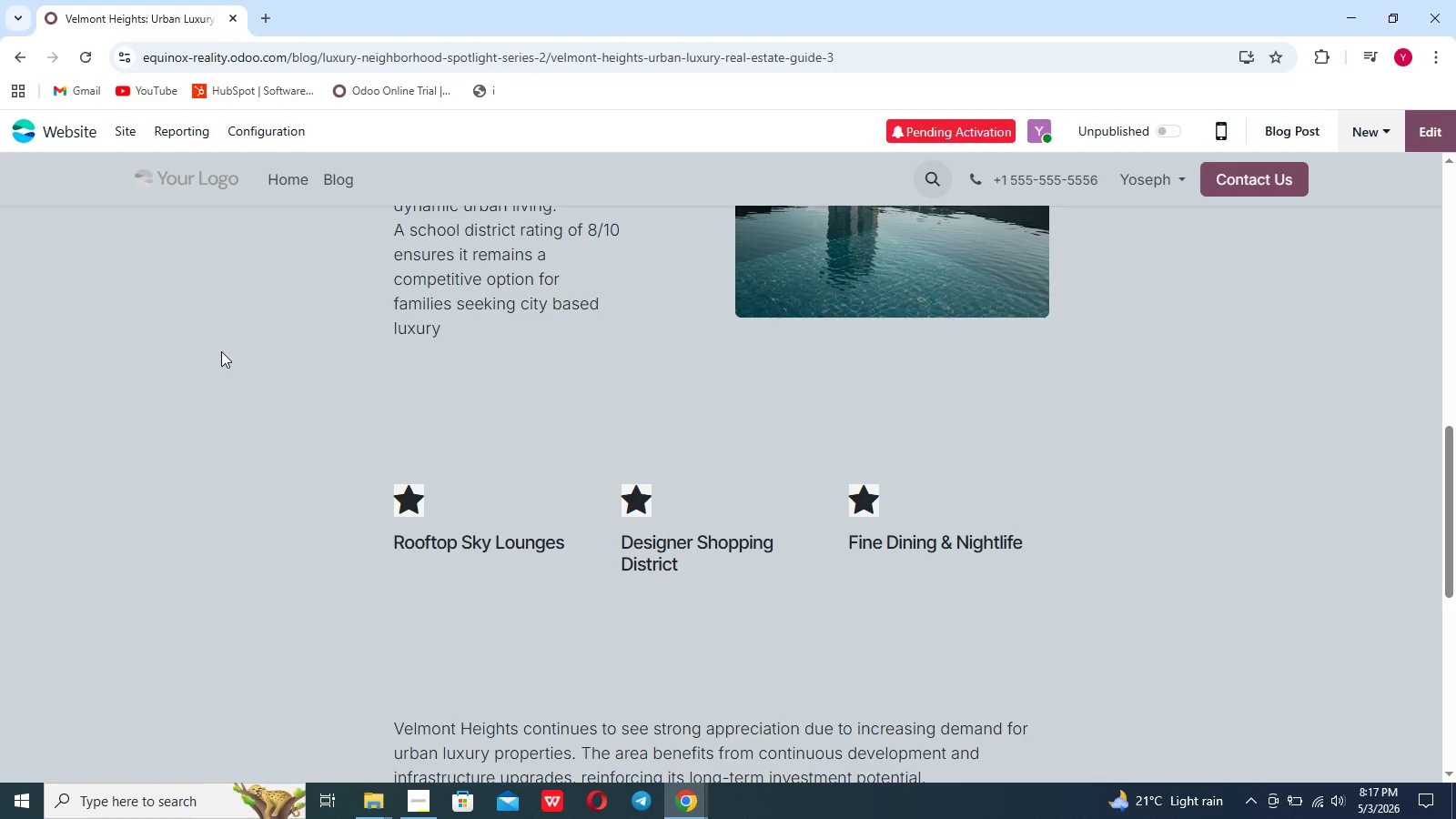 
left_click([125, 135])
 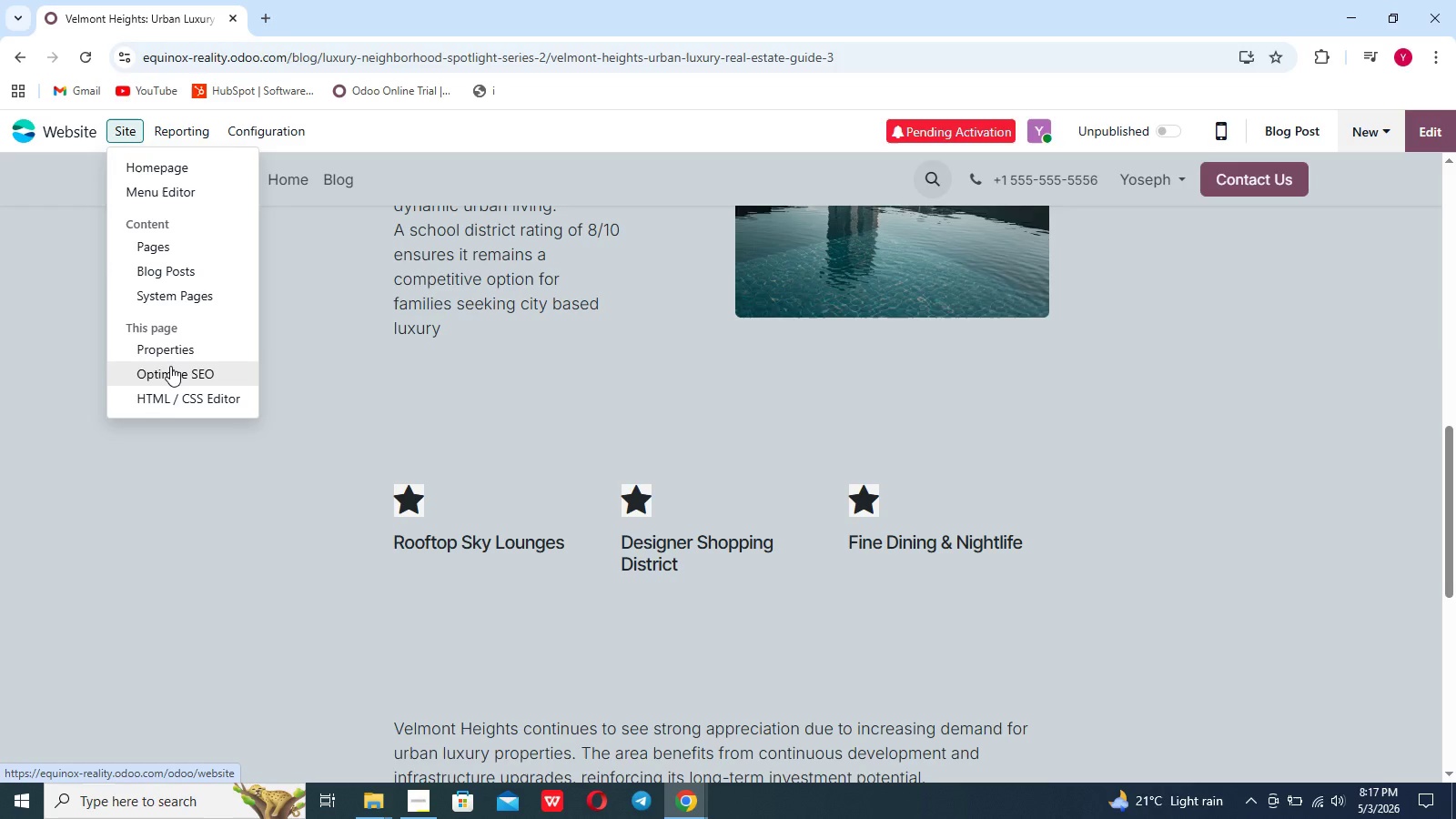 
left_click([170, 366])
 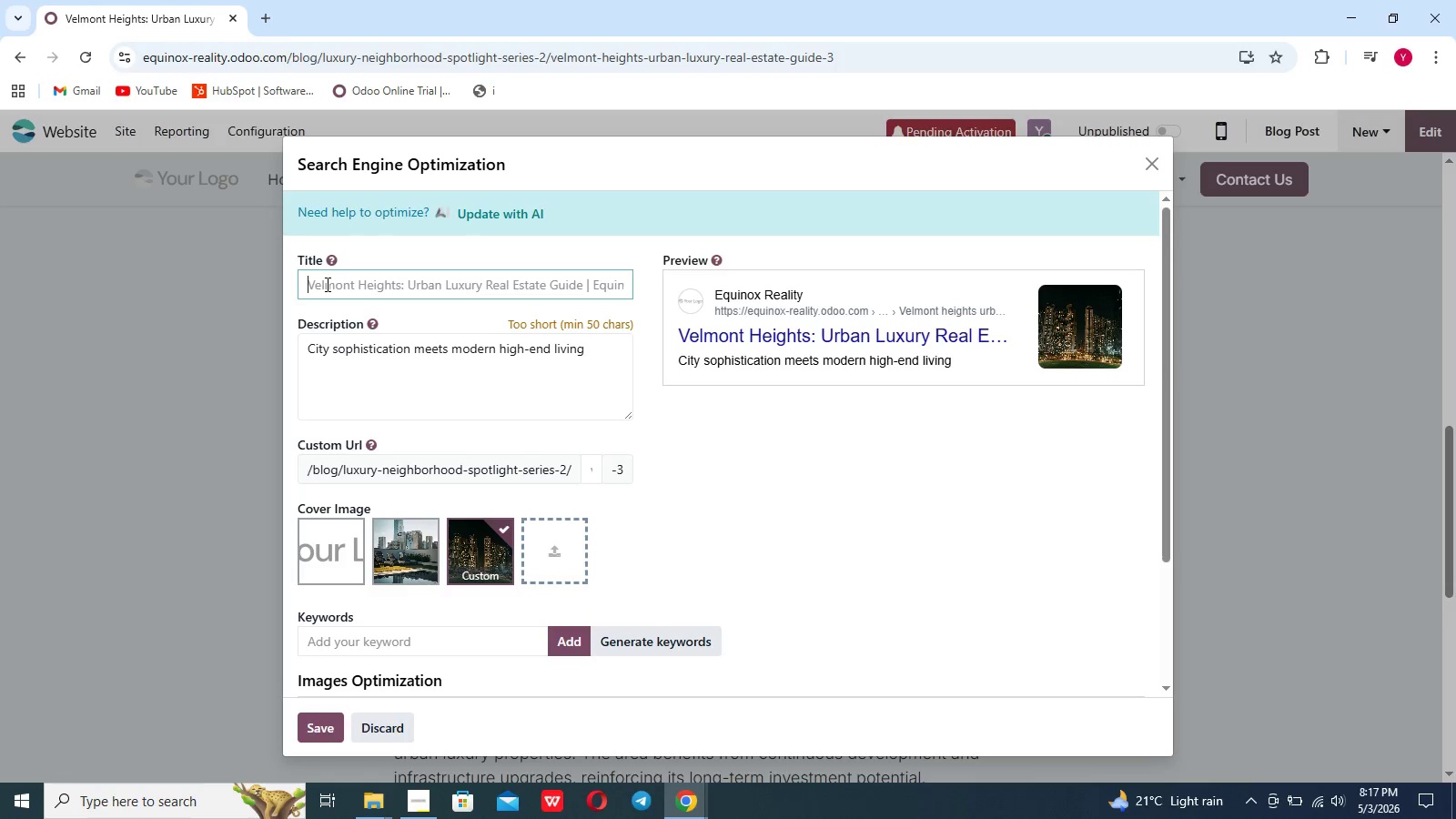 
type(Velmont heights )
 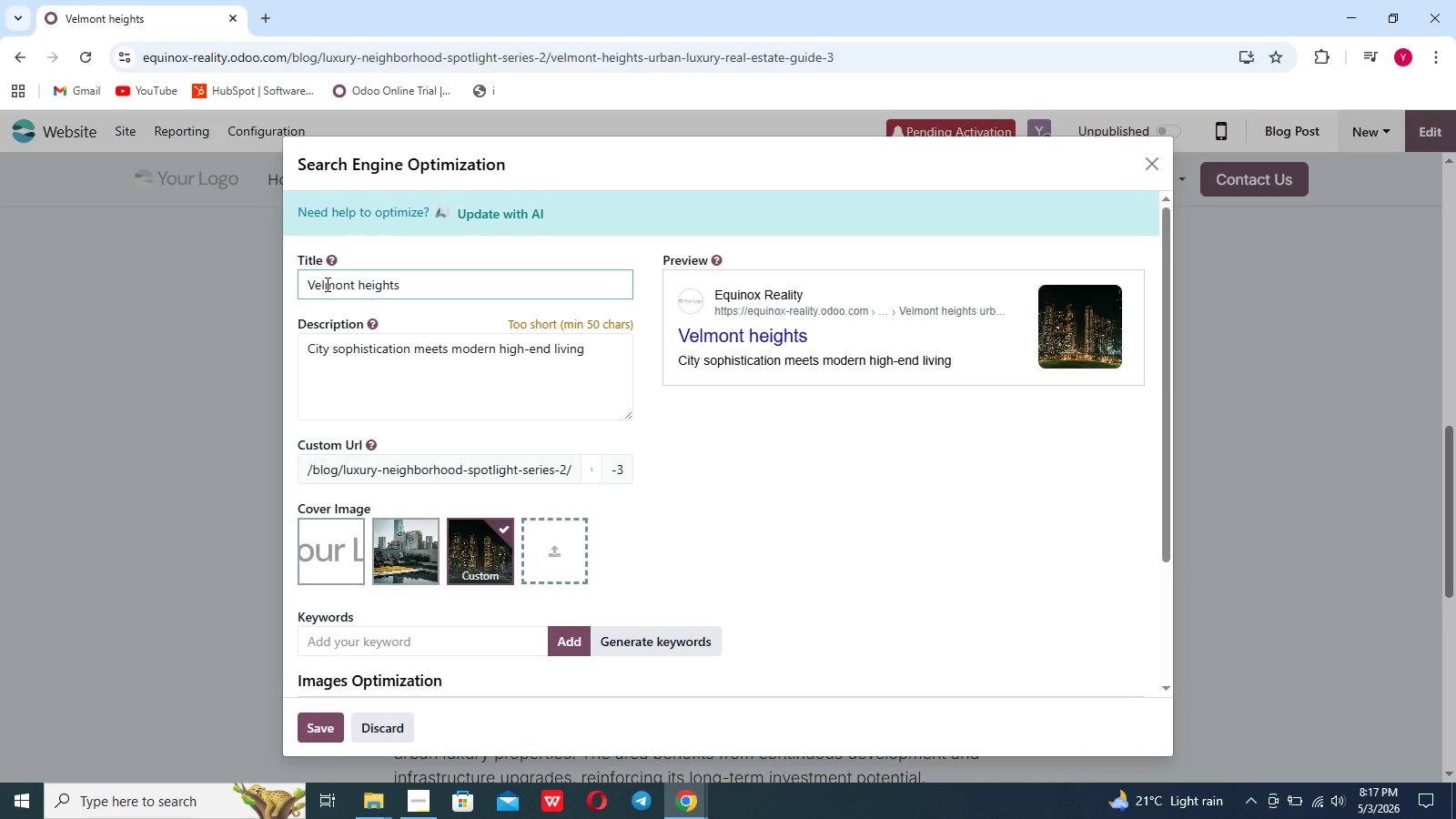 
hold_key(key=Backspace, duration=1.22)
 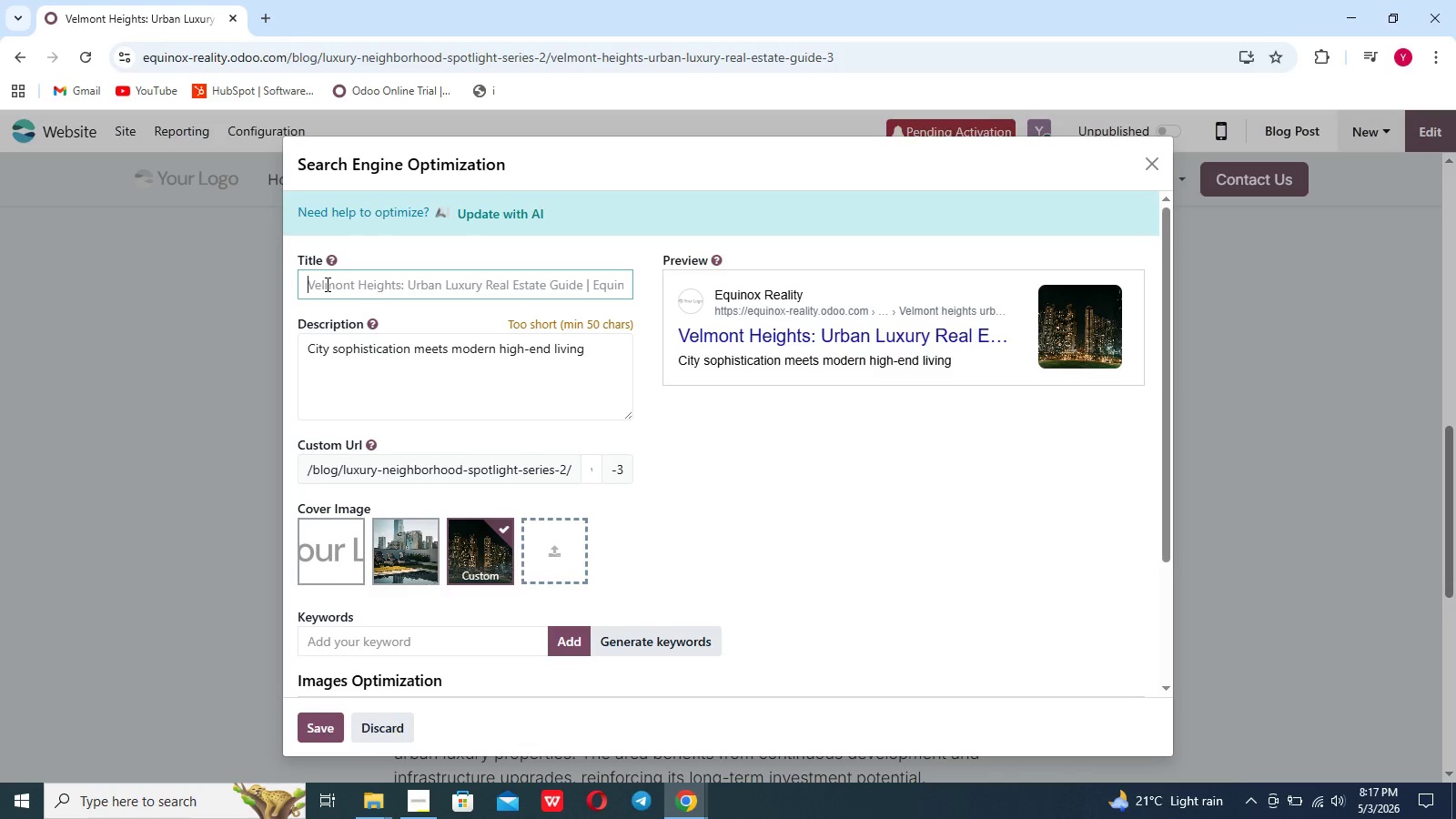 
type(Velmon)
 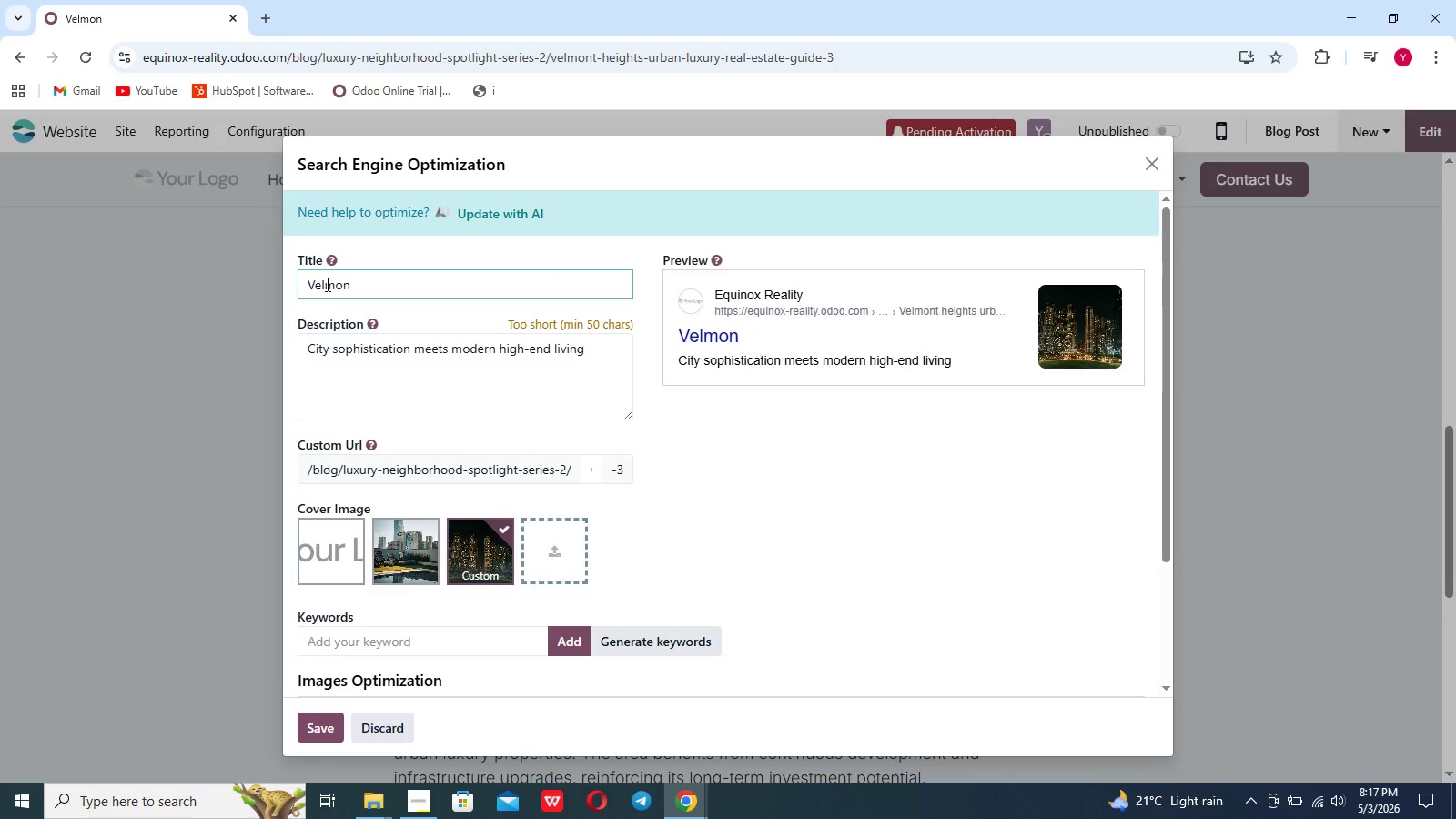 
type(t Heights Luxury Real Estates)
key(Backspace)
type( | Urban High-End Living)
 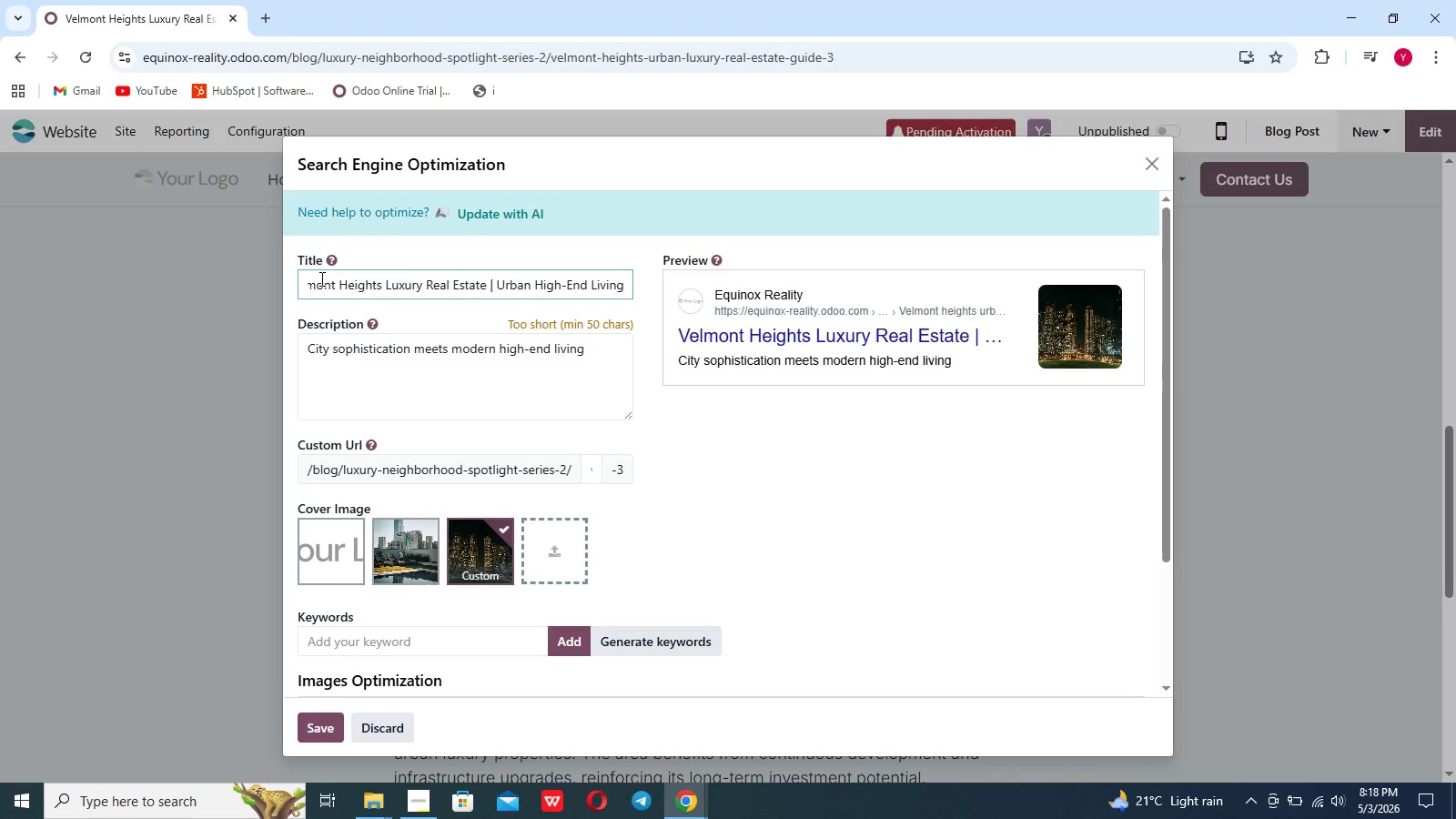 
left_click_drag(start_coordinate=[587, 354], to_coordinate=[304, 357])
 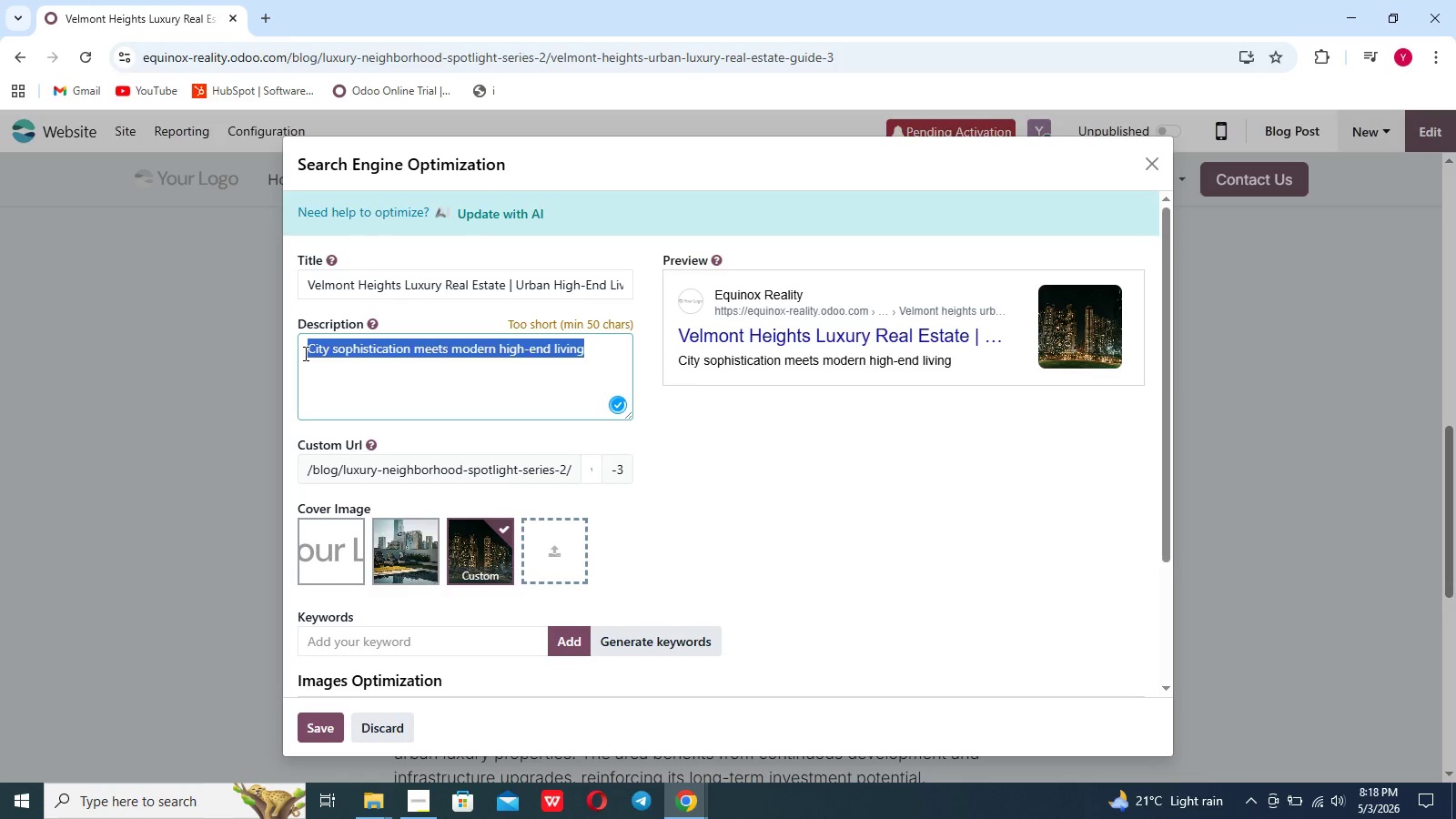 
key(Backspace)
type(Explire Velmont)
 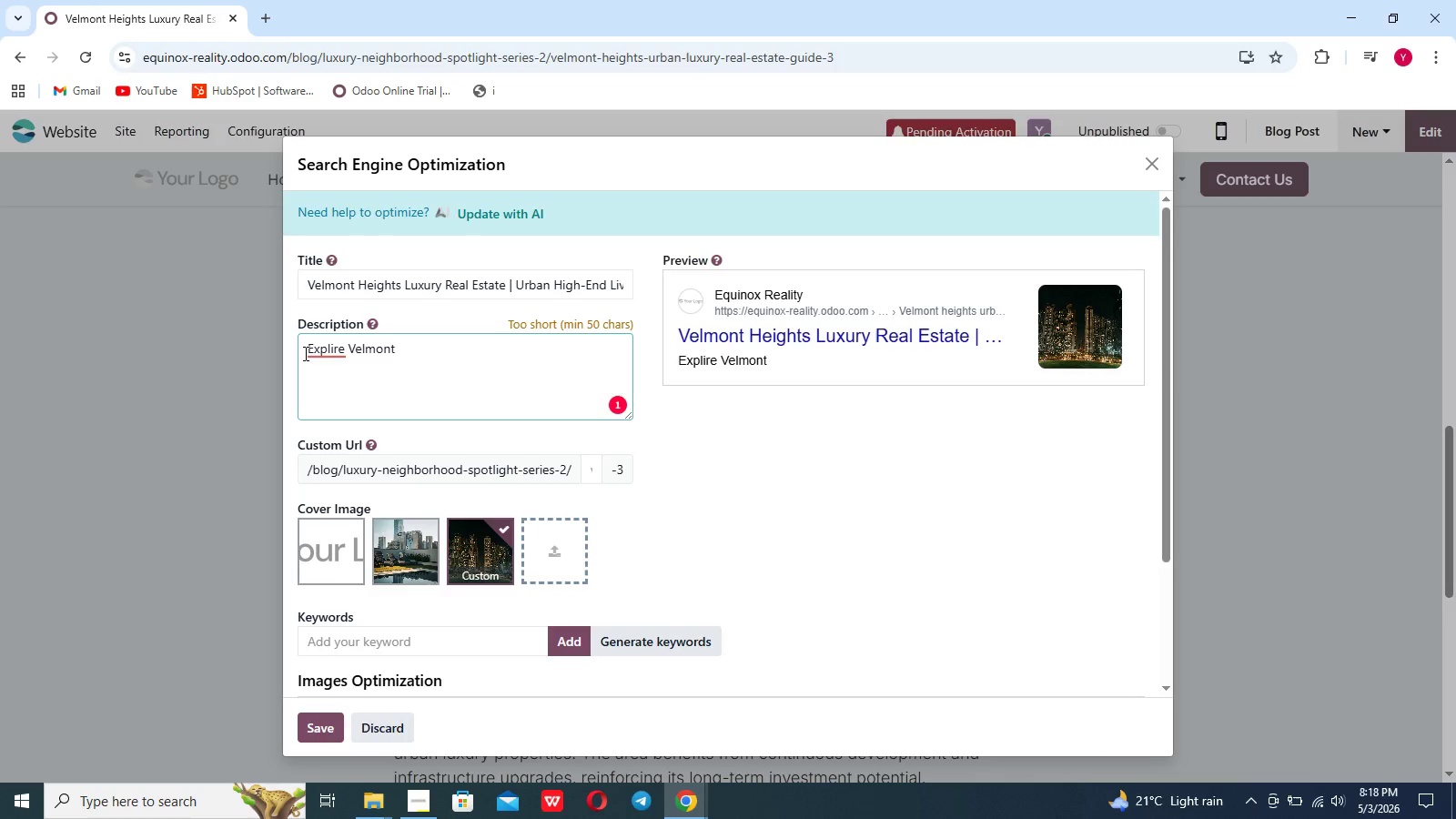 
left_click([330, 350])
 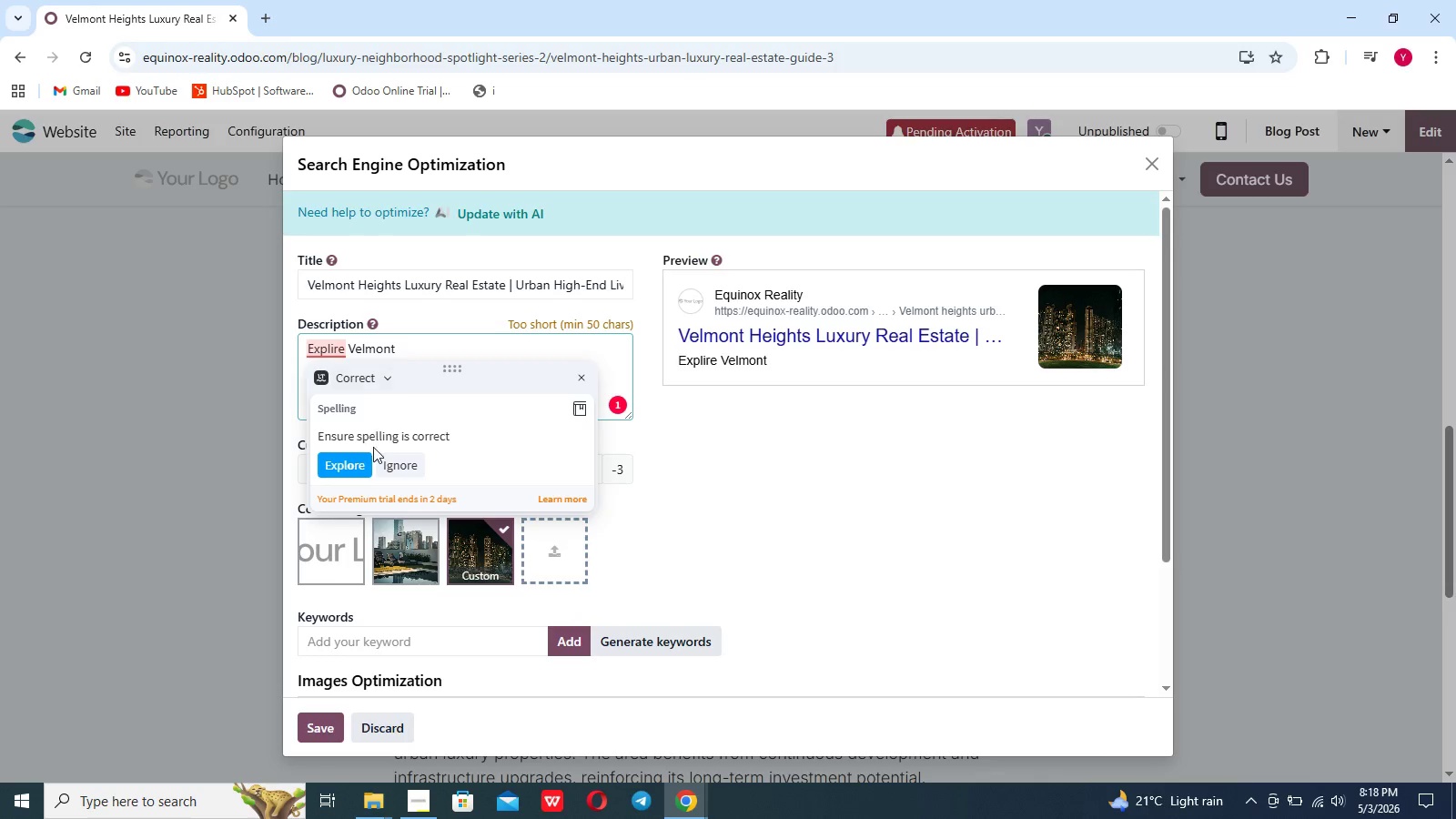 
left_click([362, 459])
 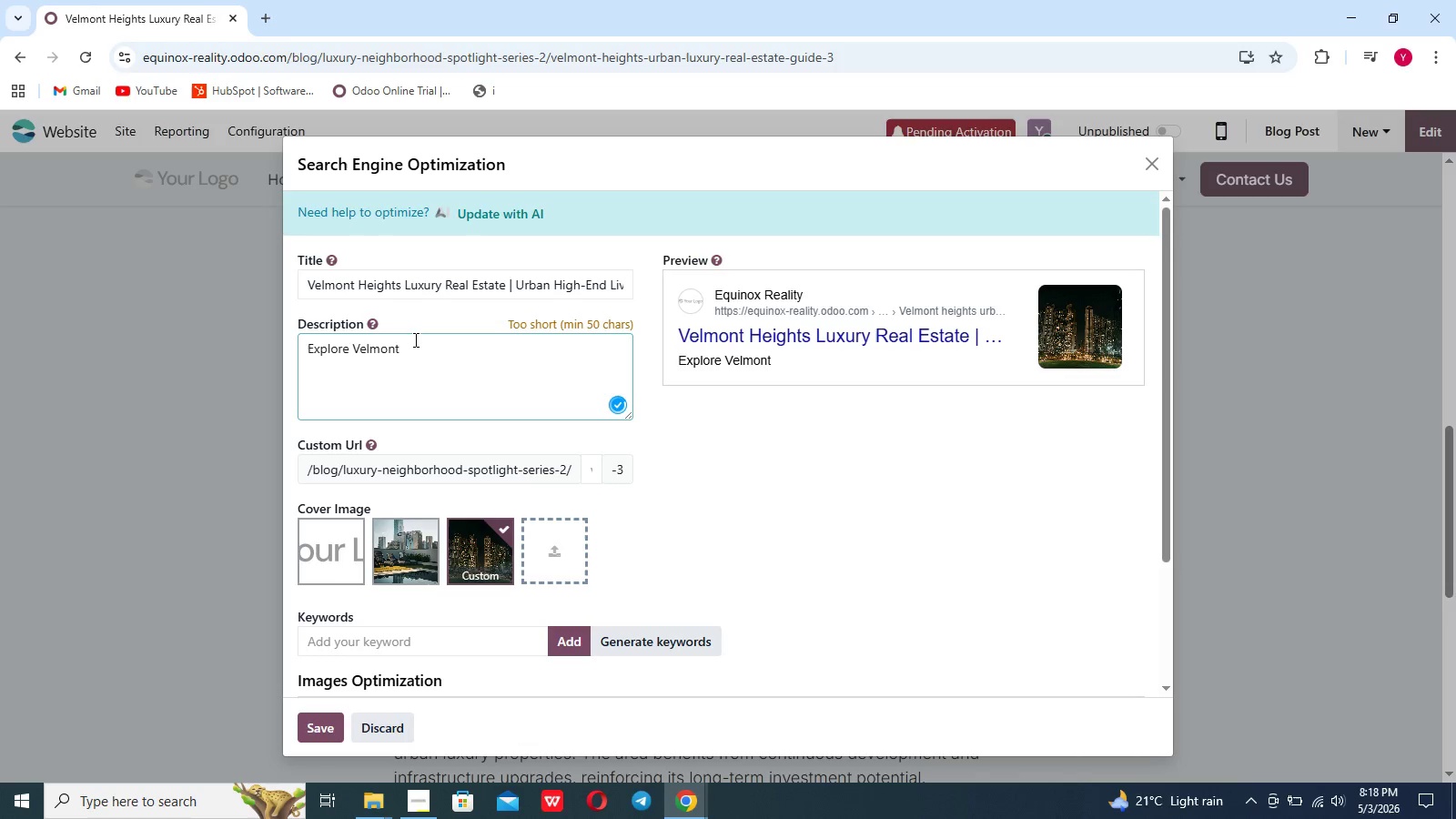 
left_click([414, 339])
 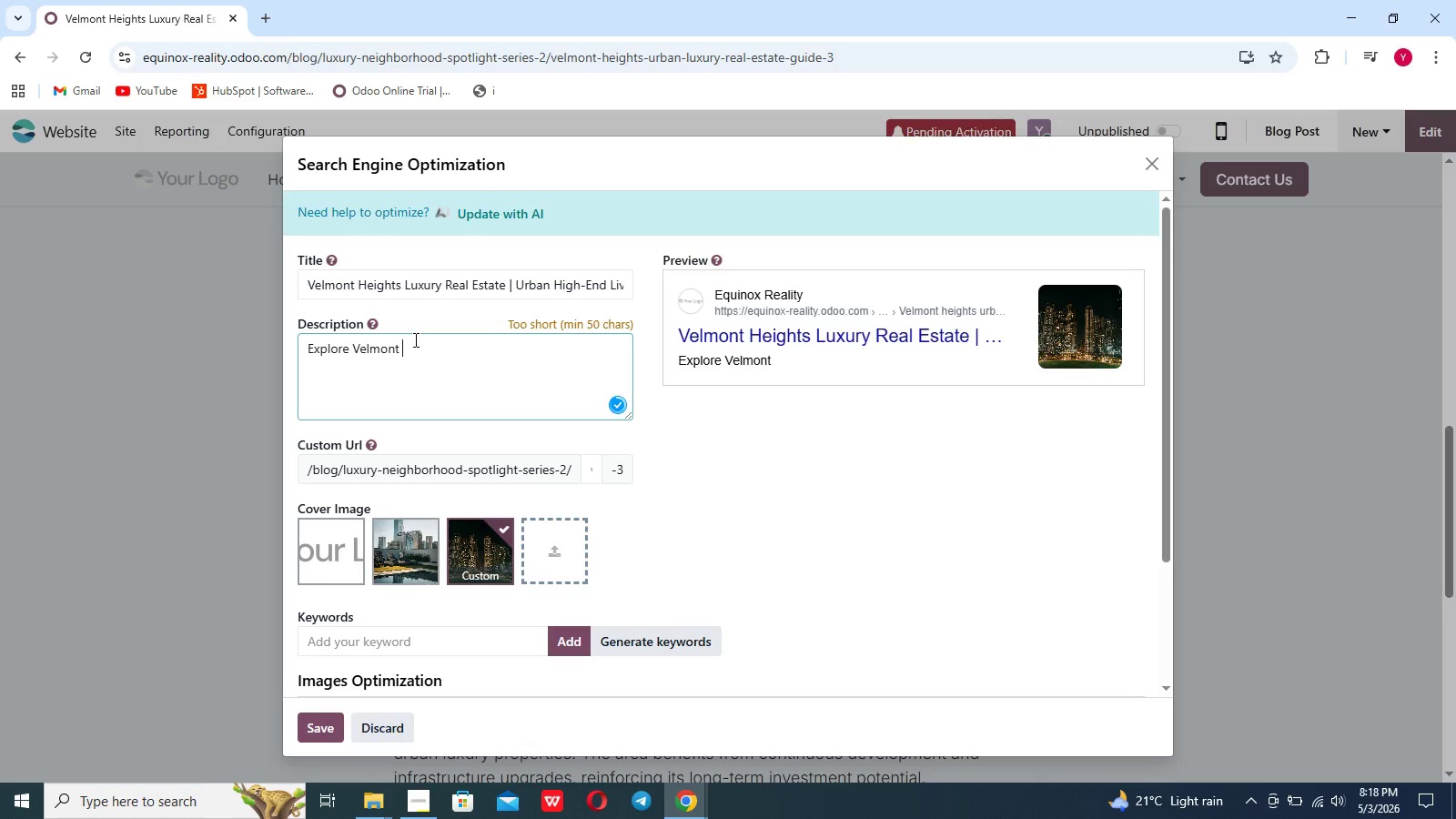 
type( HEIGHts luxury reak)
key(Backspace)
type(l estate,featuring modern high rids)
key(Backspace)
key(Backspace)
type(se kiving,city amenities )
key(Backspace)
type(, and strong investment potential.)
 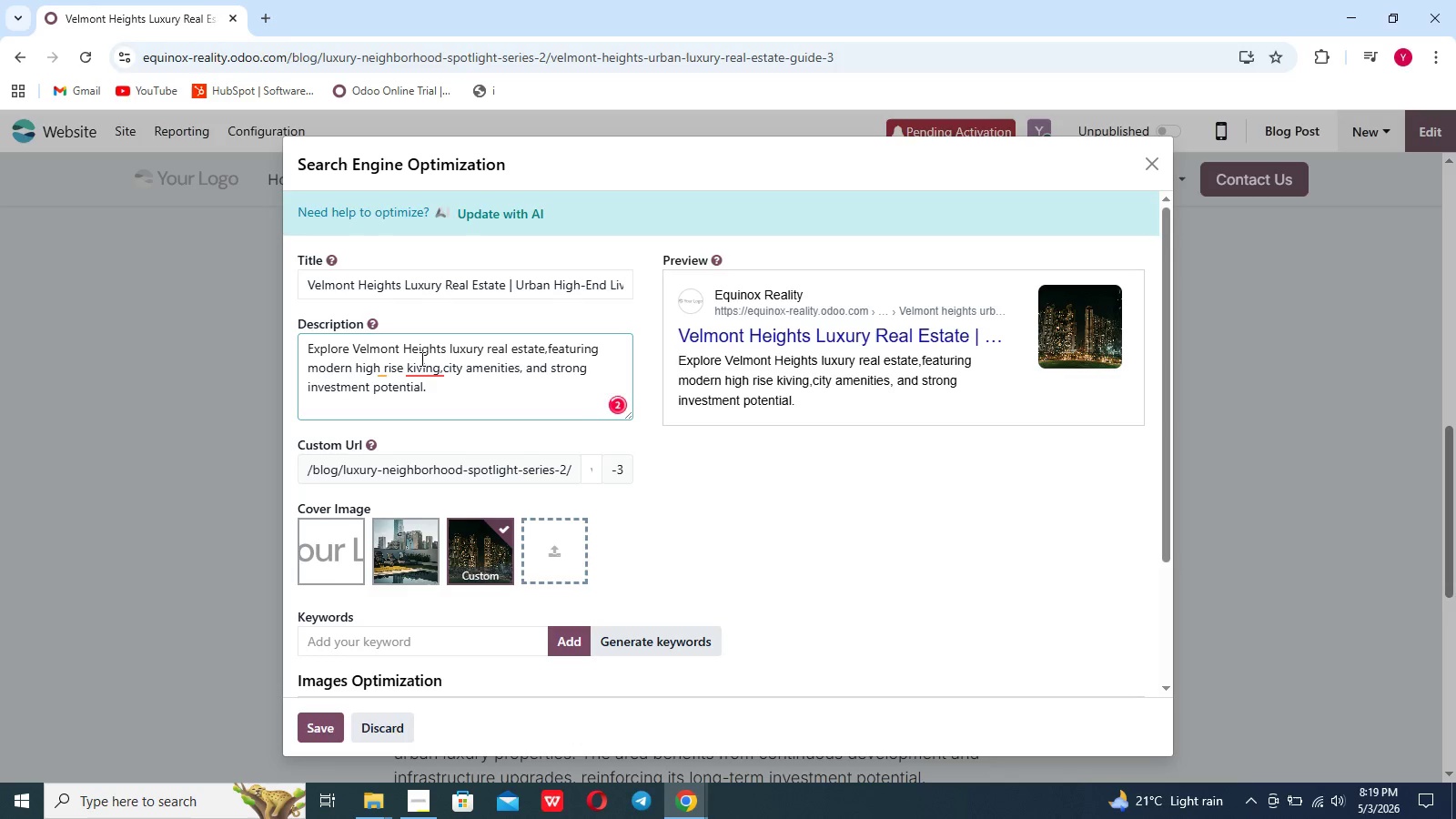 
left_click([423, 368])
 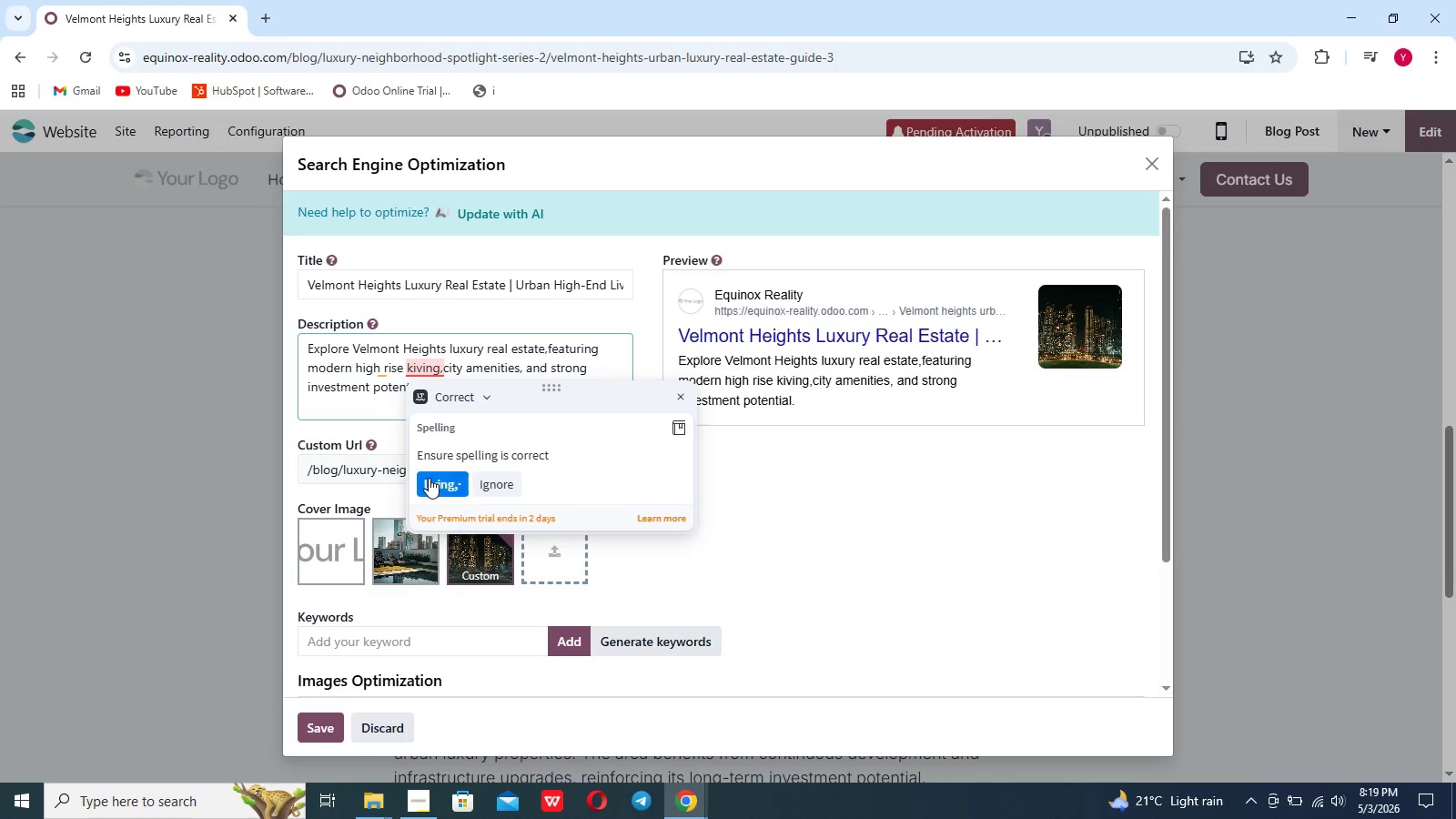 
left_click([429, 478])
 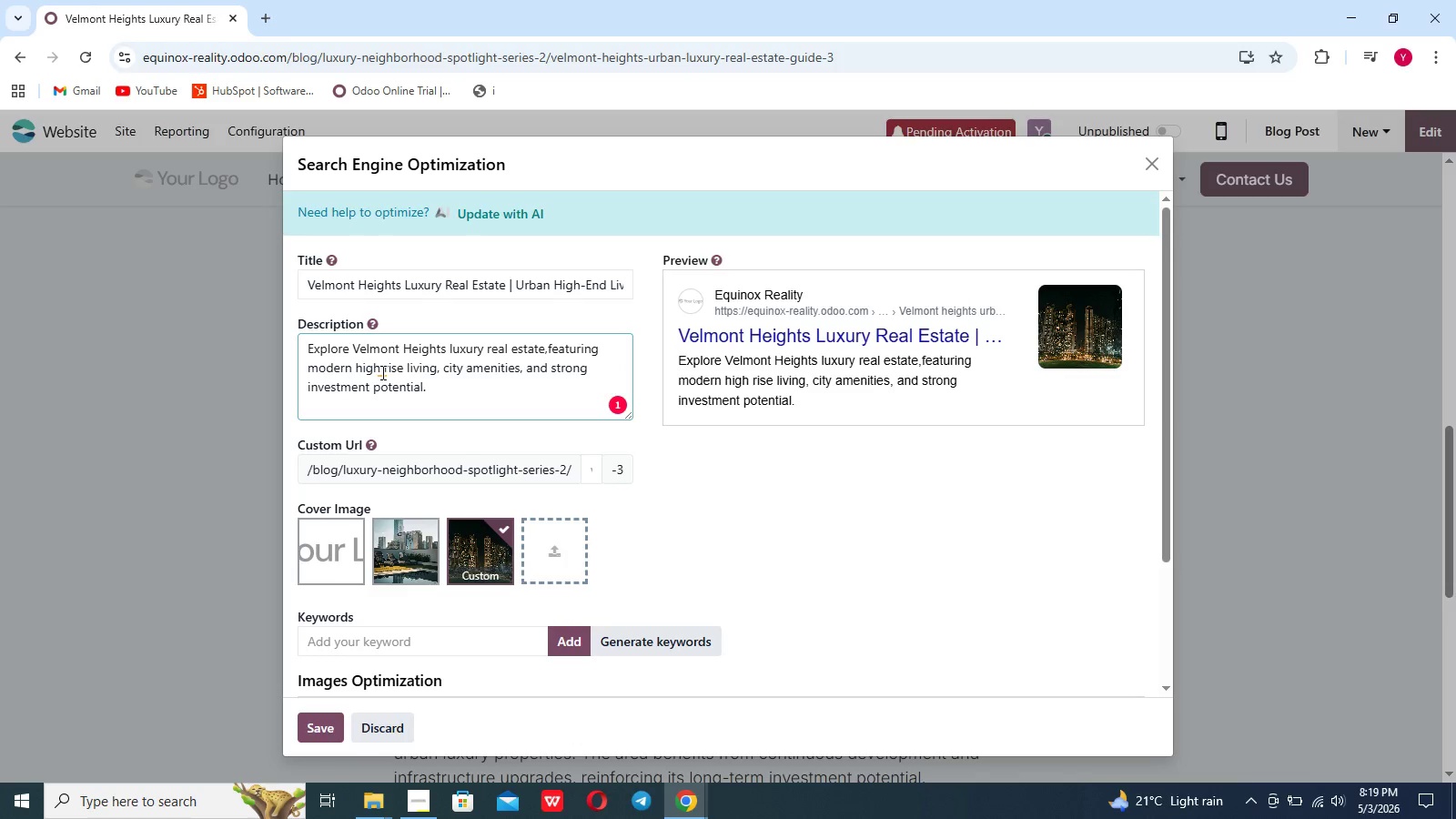 
left_click([381, 372])
 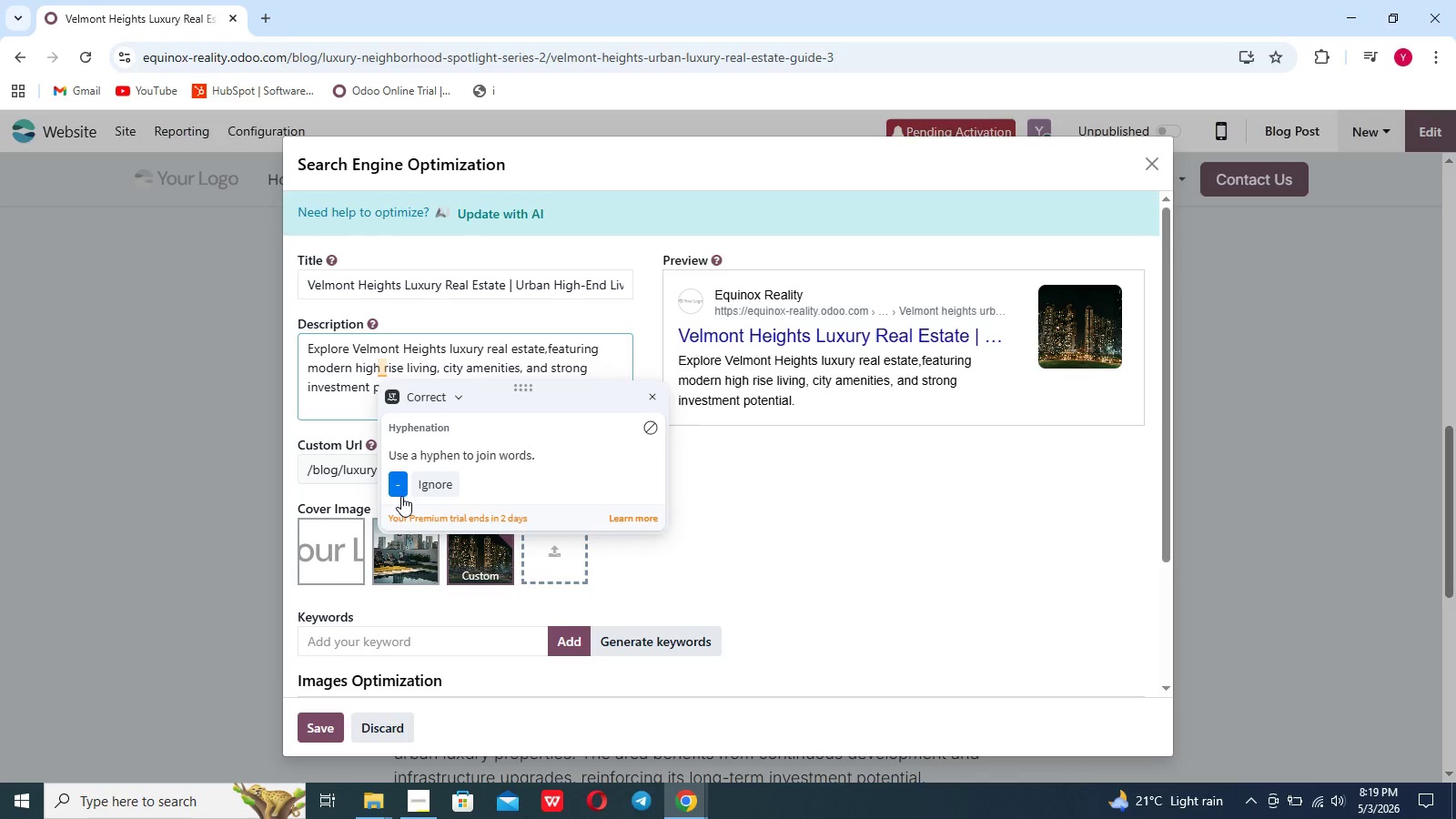 
left_click([401, 496])
 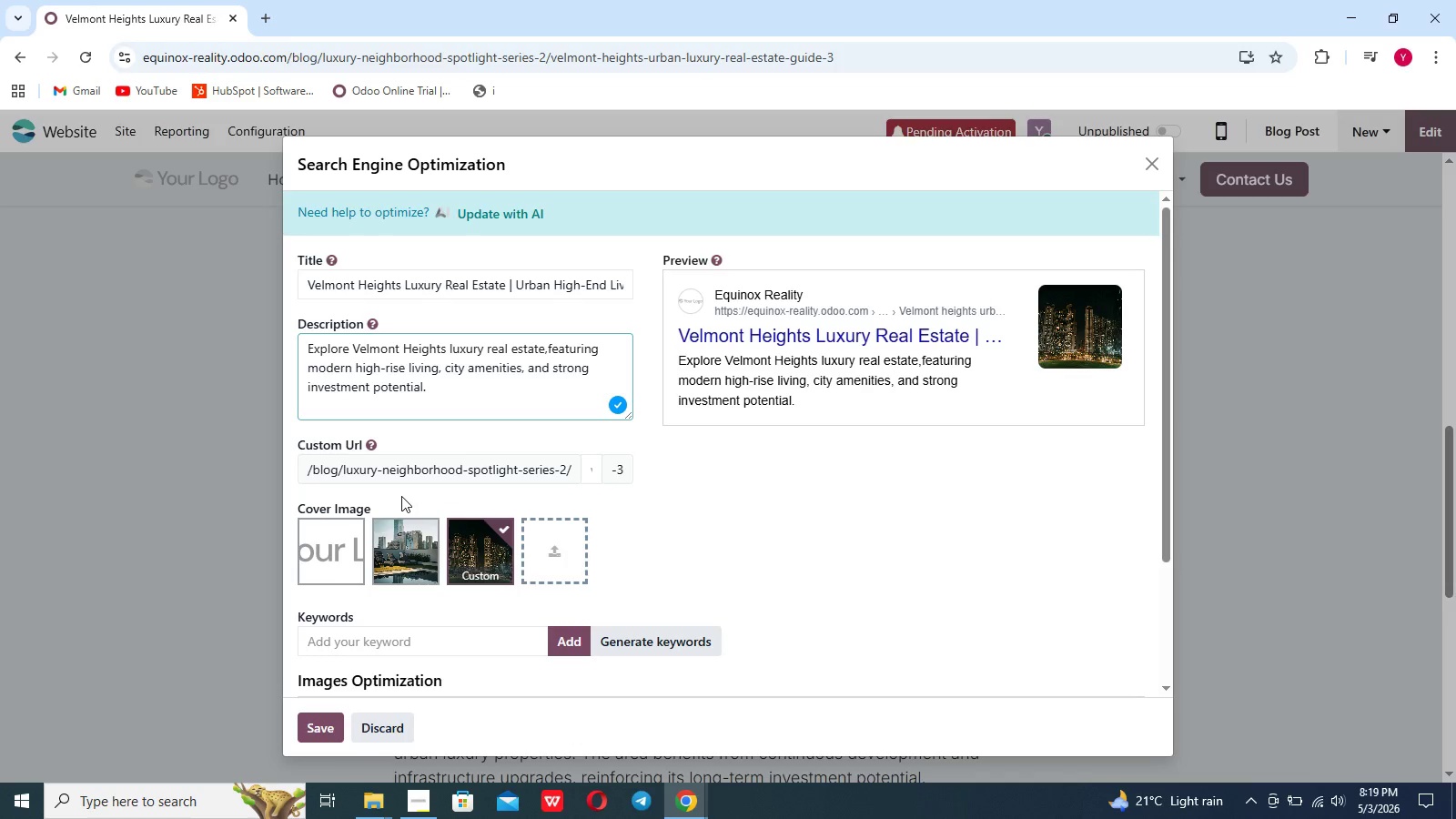 
left_click([402, 496])
 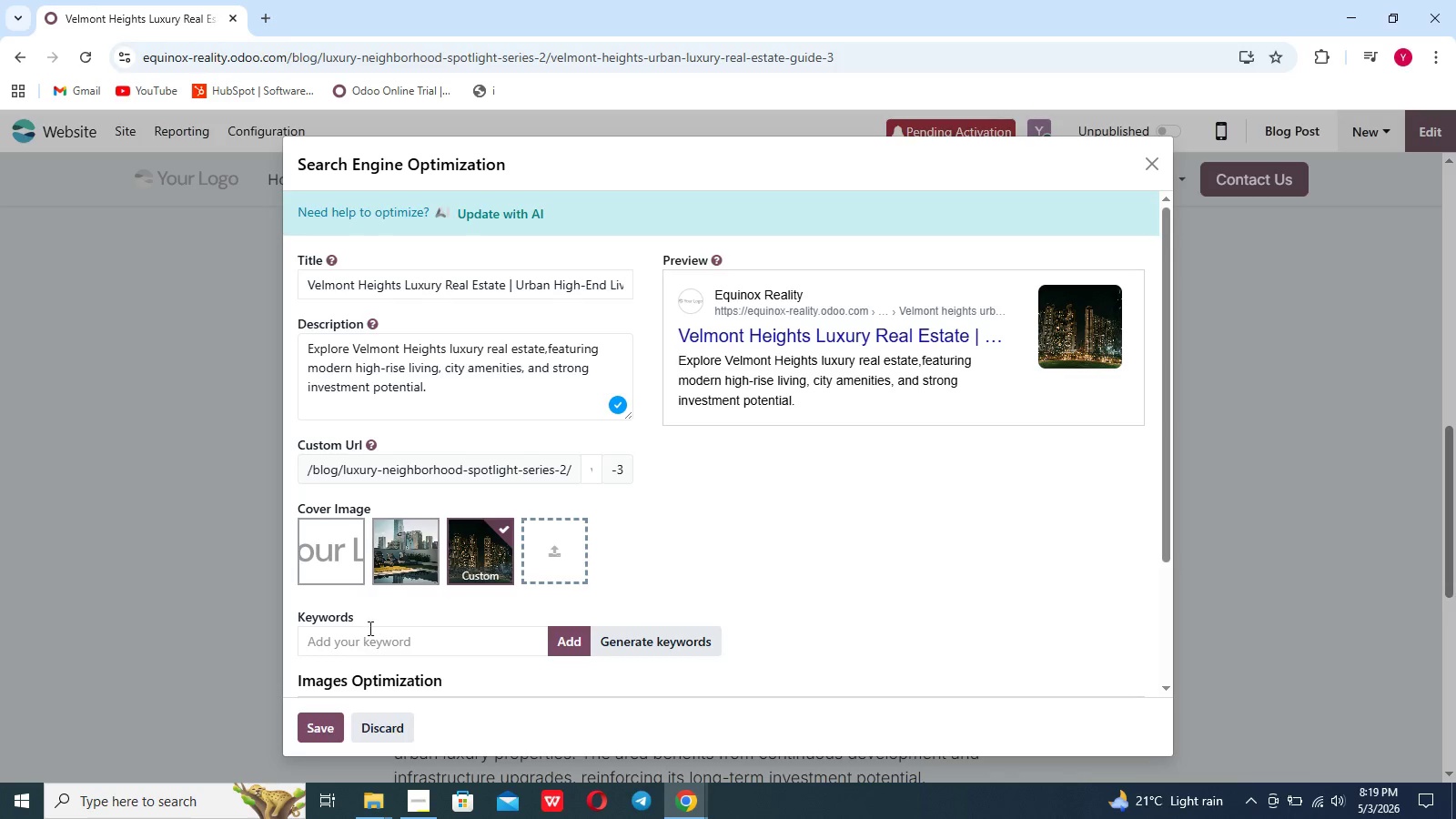 
left_click([363, 641])
 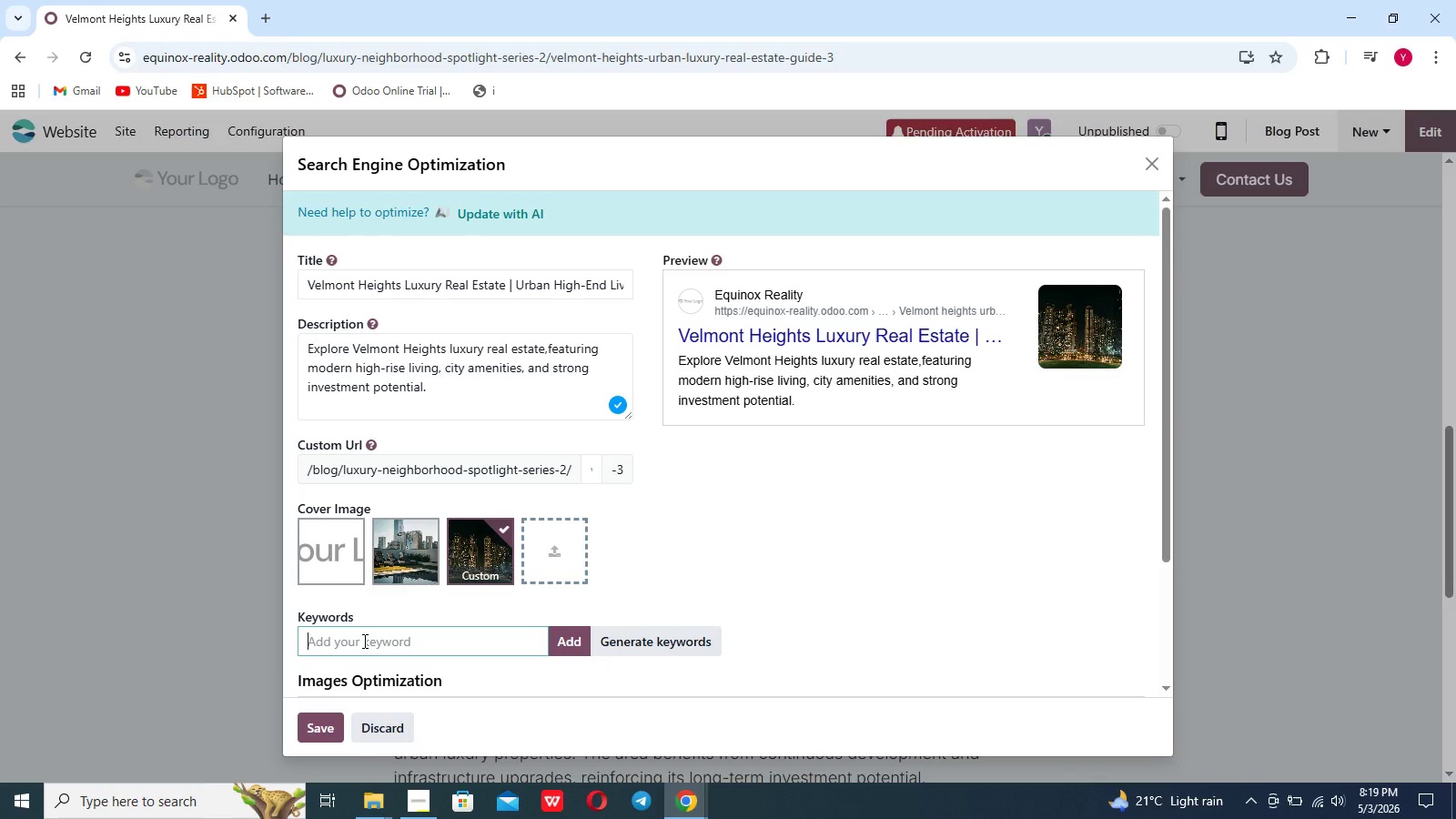 
wait(5.95)
 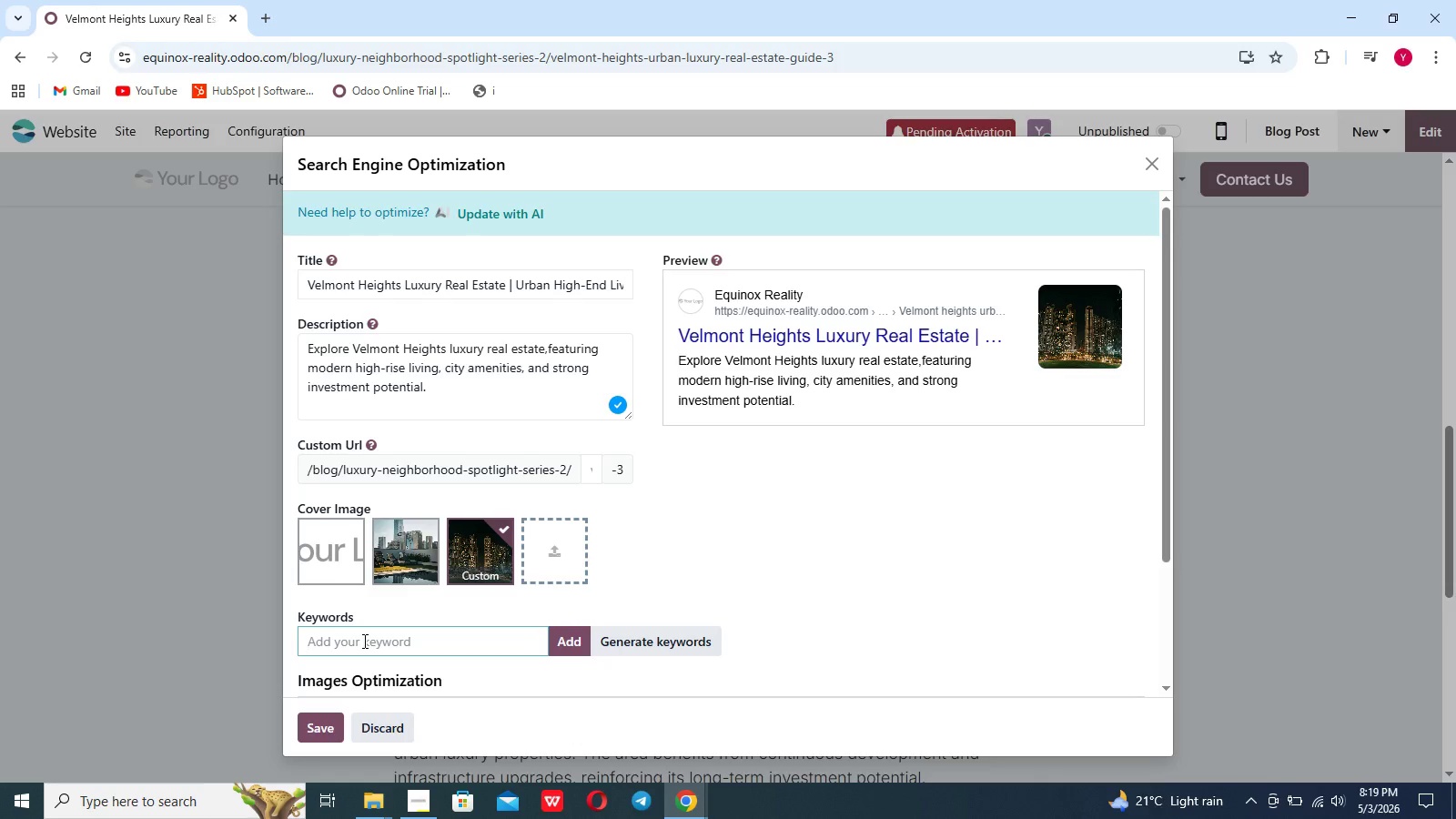 
type(Urban high-end living])
key(Backspace)
 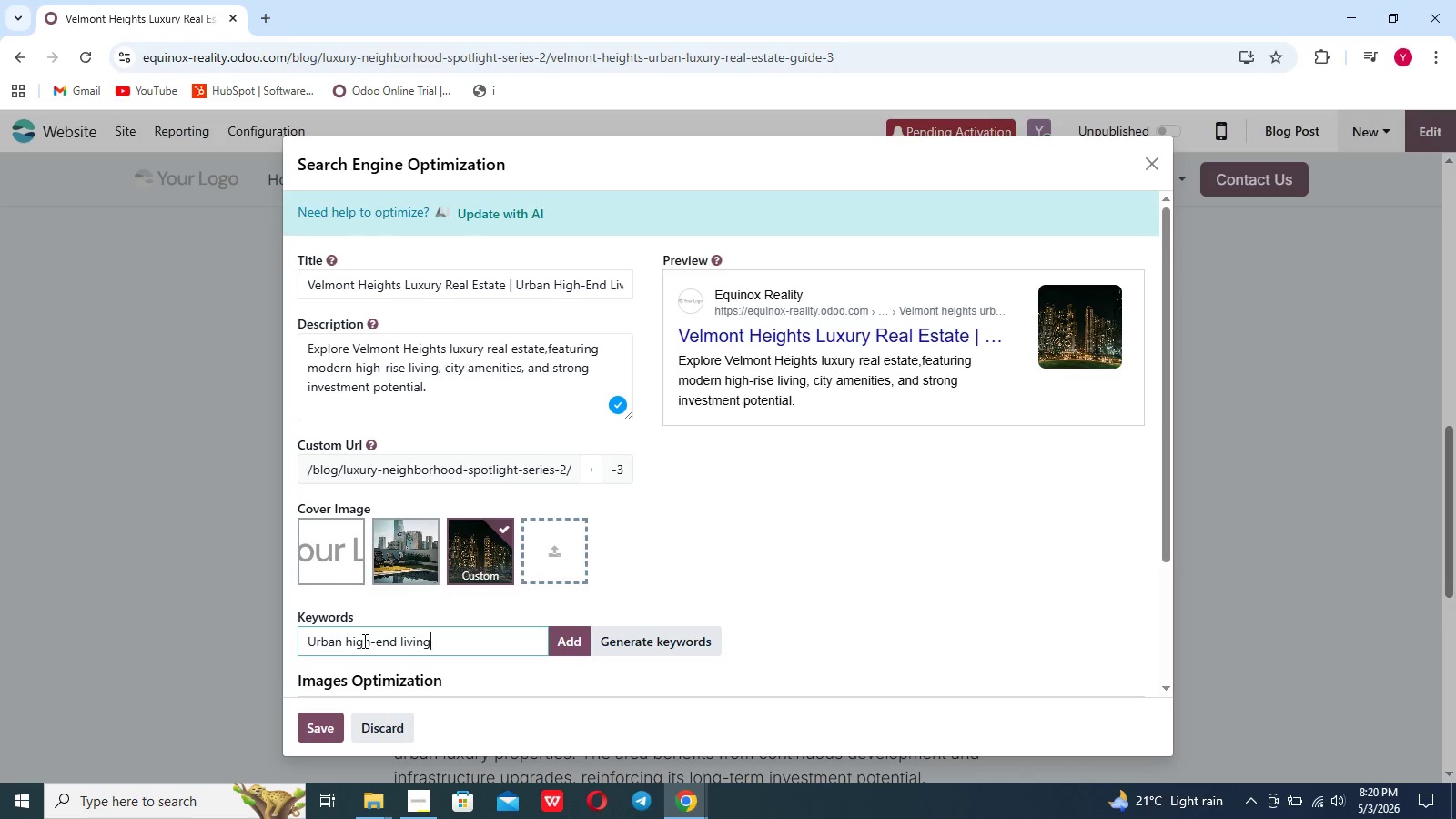 
key(Enter)
 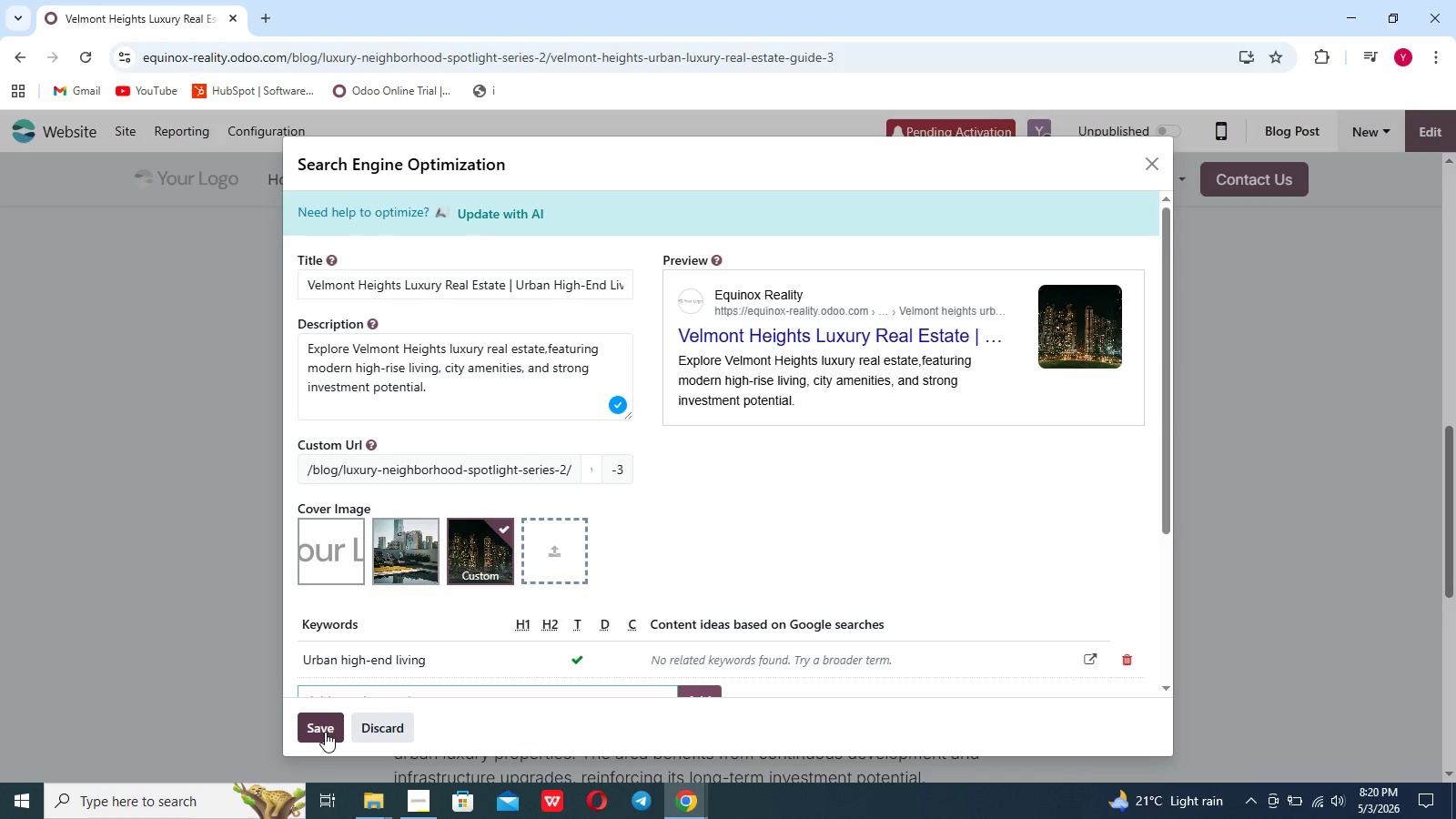 
wait(7.8)
 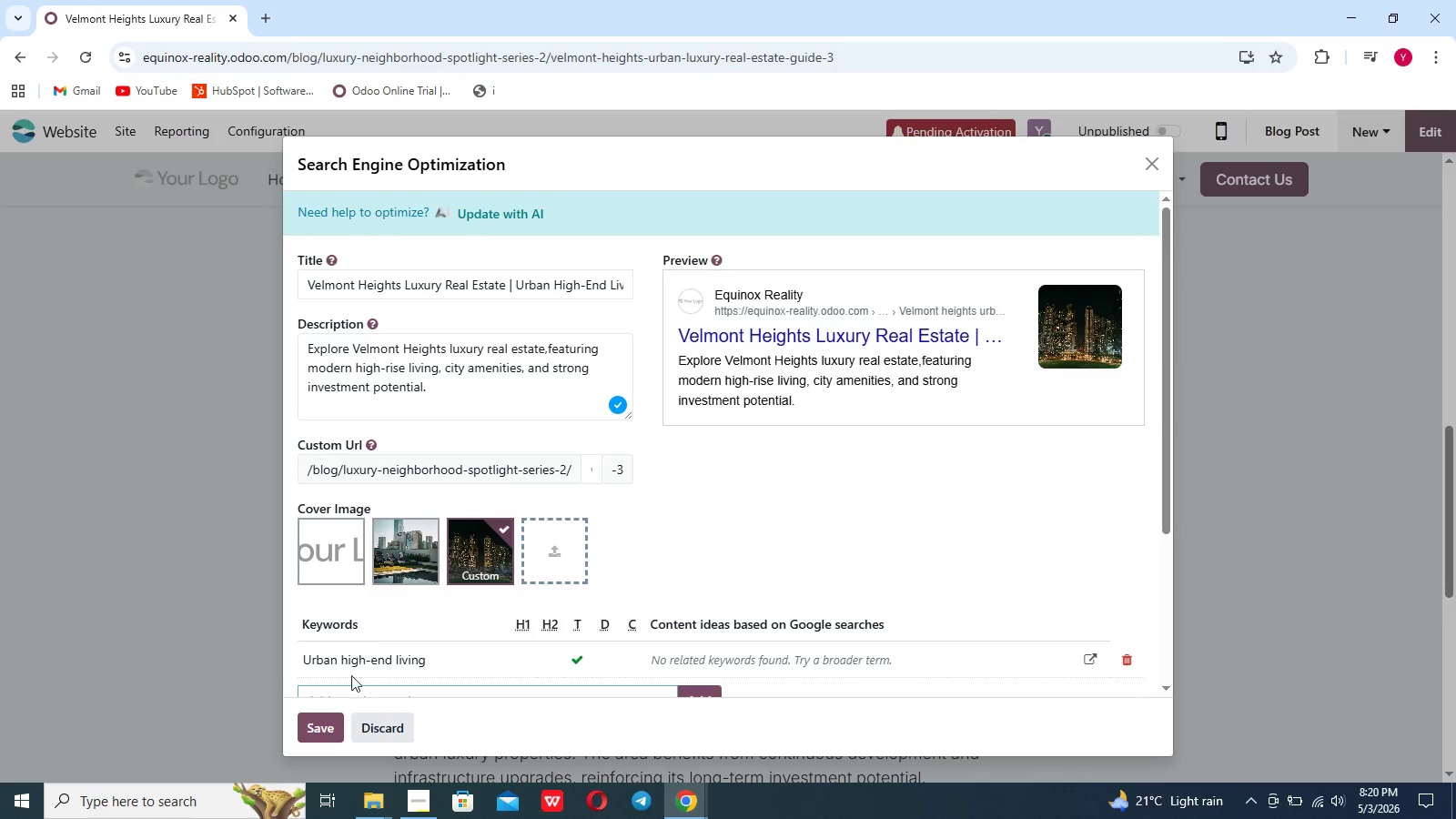 
left_click([325, 731])
 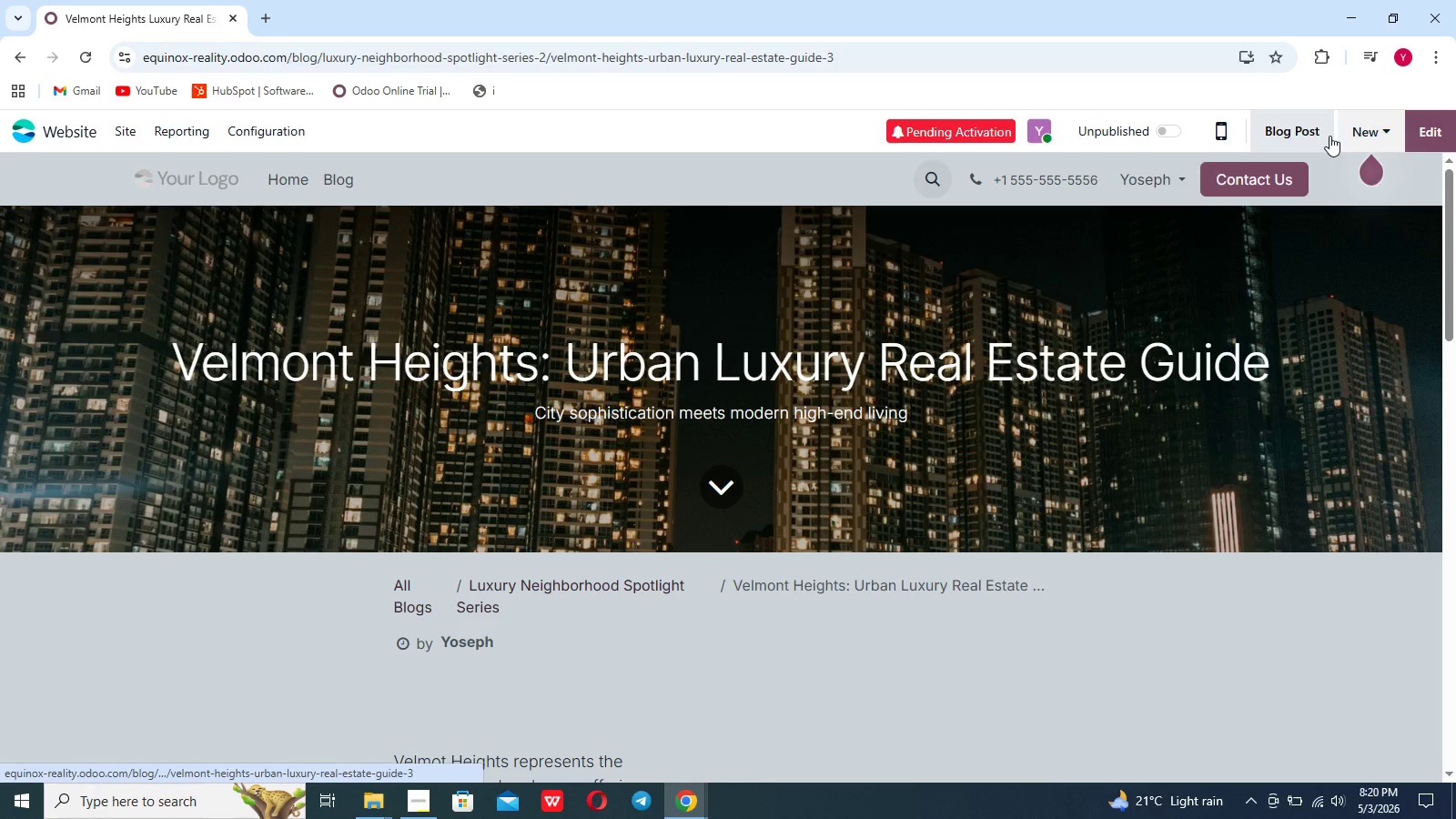 
left_click([1312, 136])
 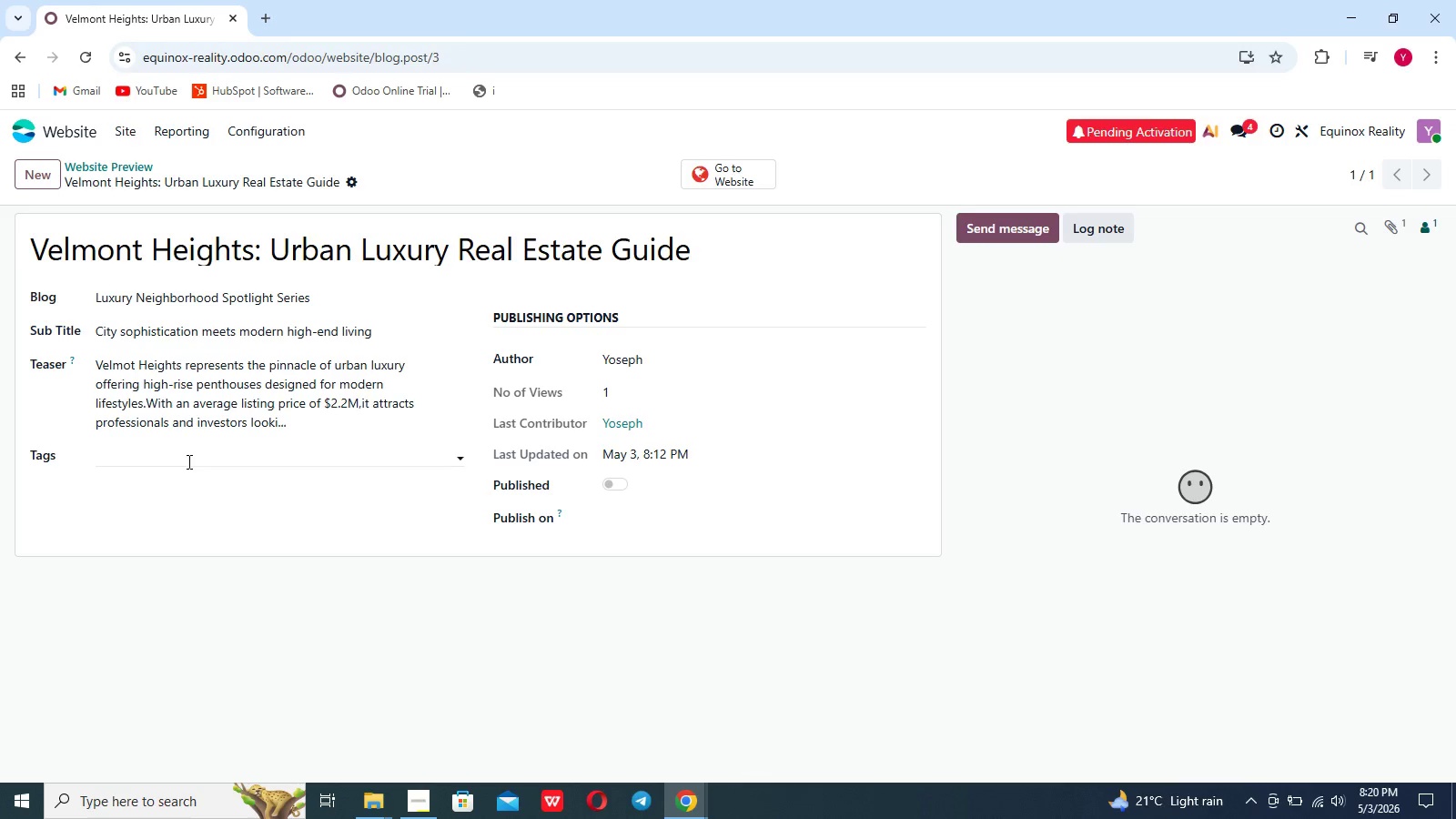 
left_click([187, 457])
 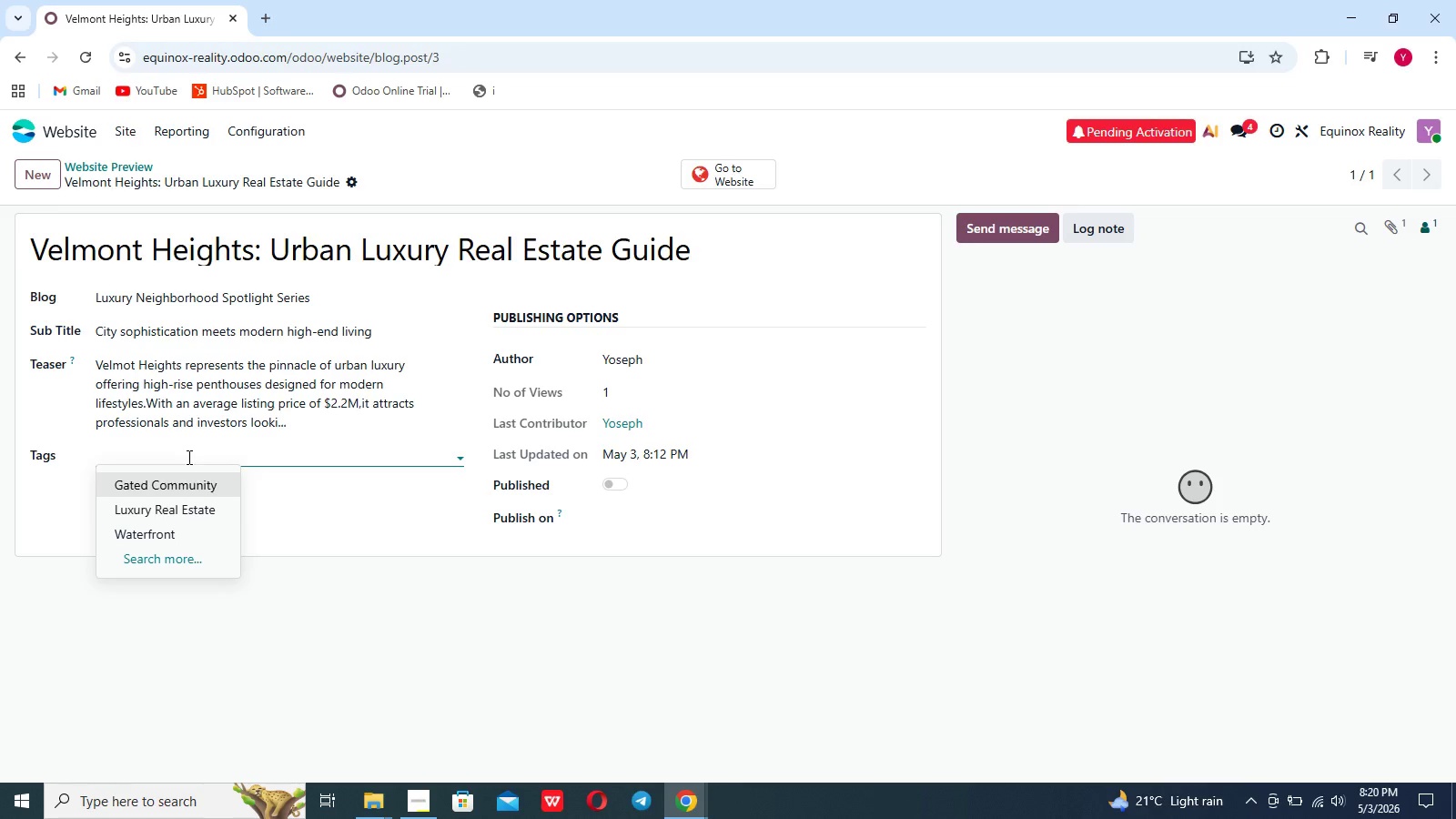 
type(Y)
key(Backspace)
type(Urban)
 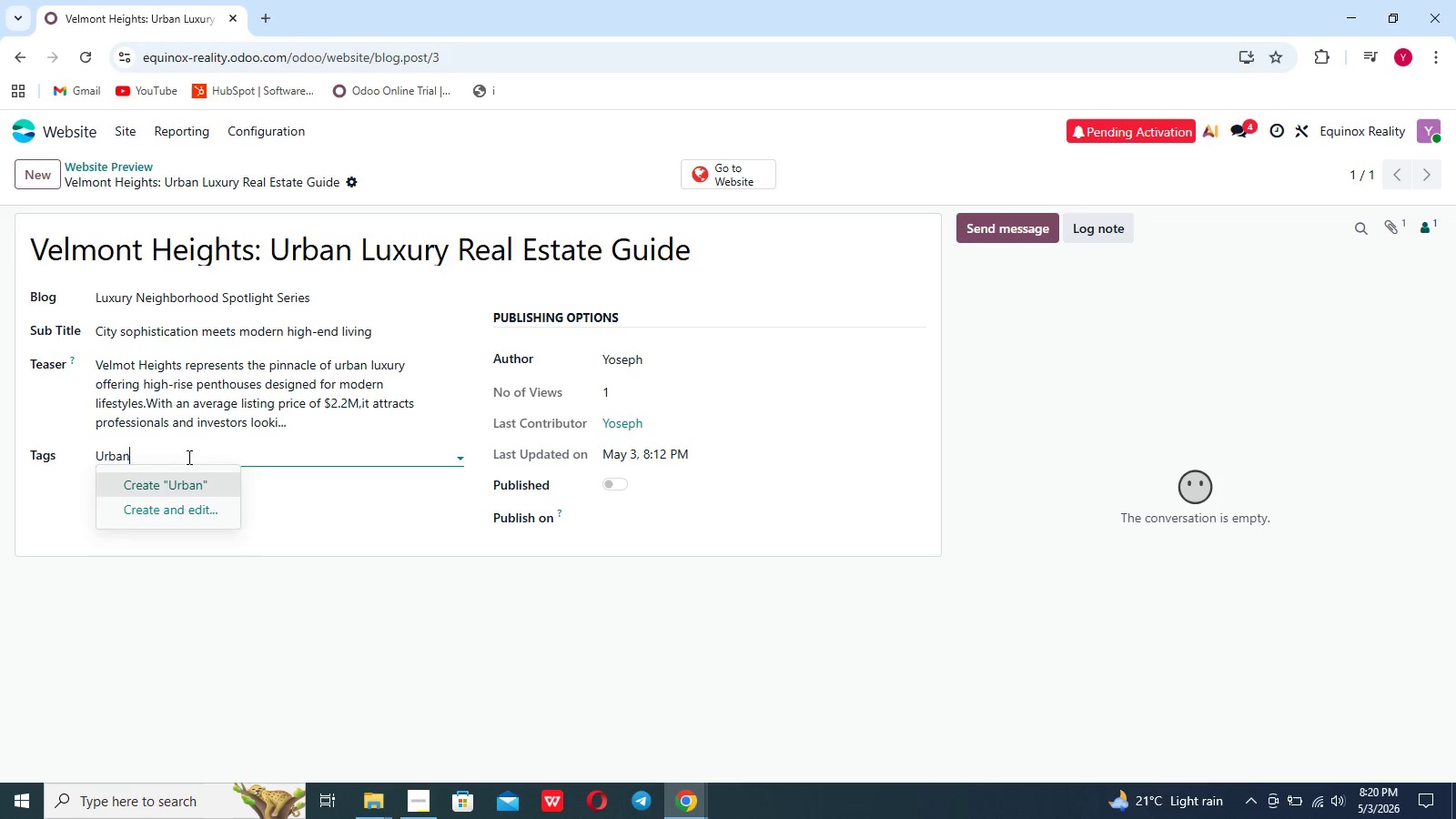 
key(Enter)
 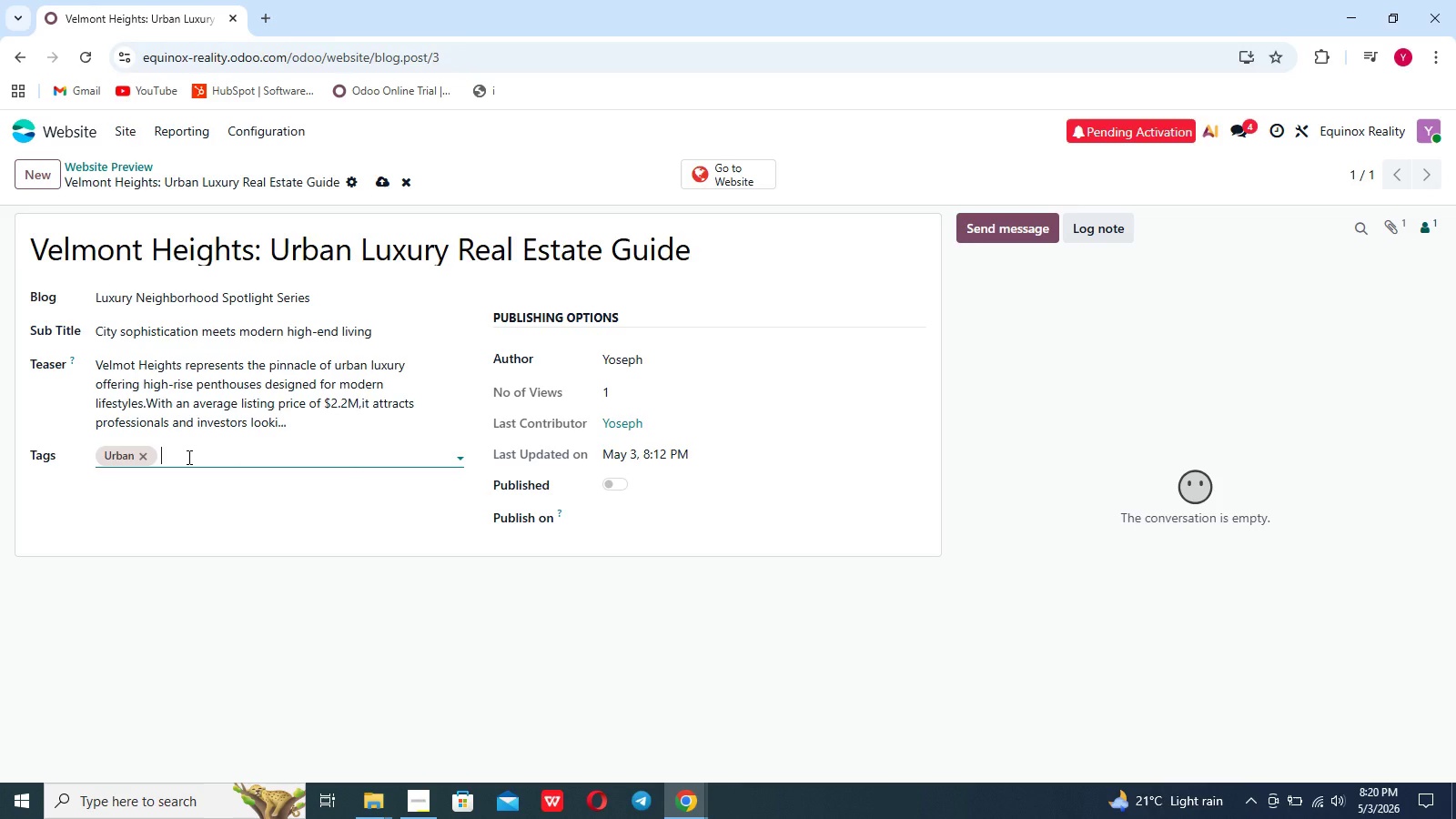 
type(Luxuru)
key(Backspace)
key(Backspace)
 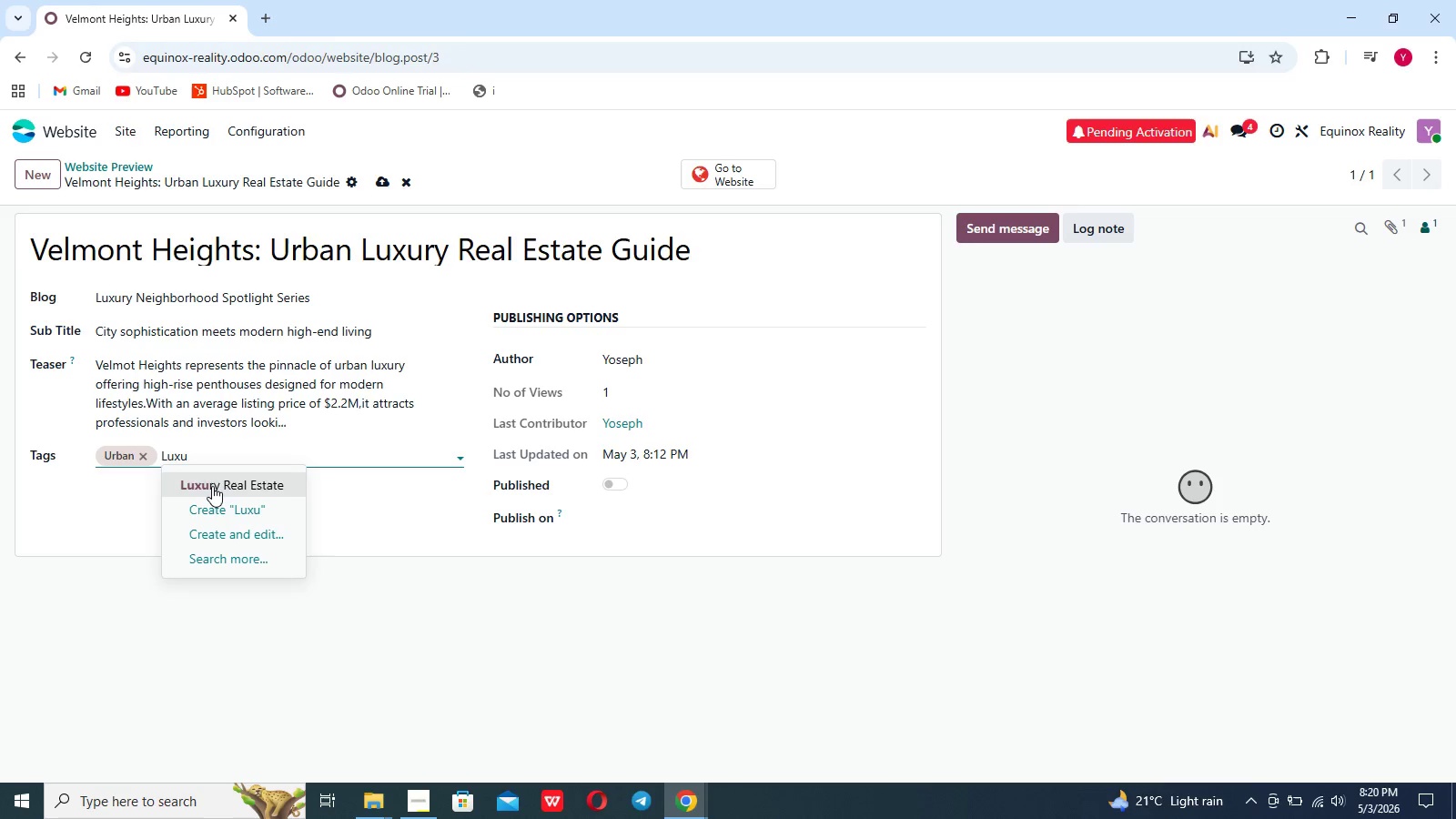 
left_click([212, 486])
 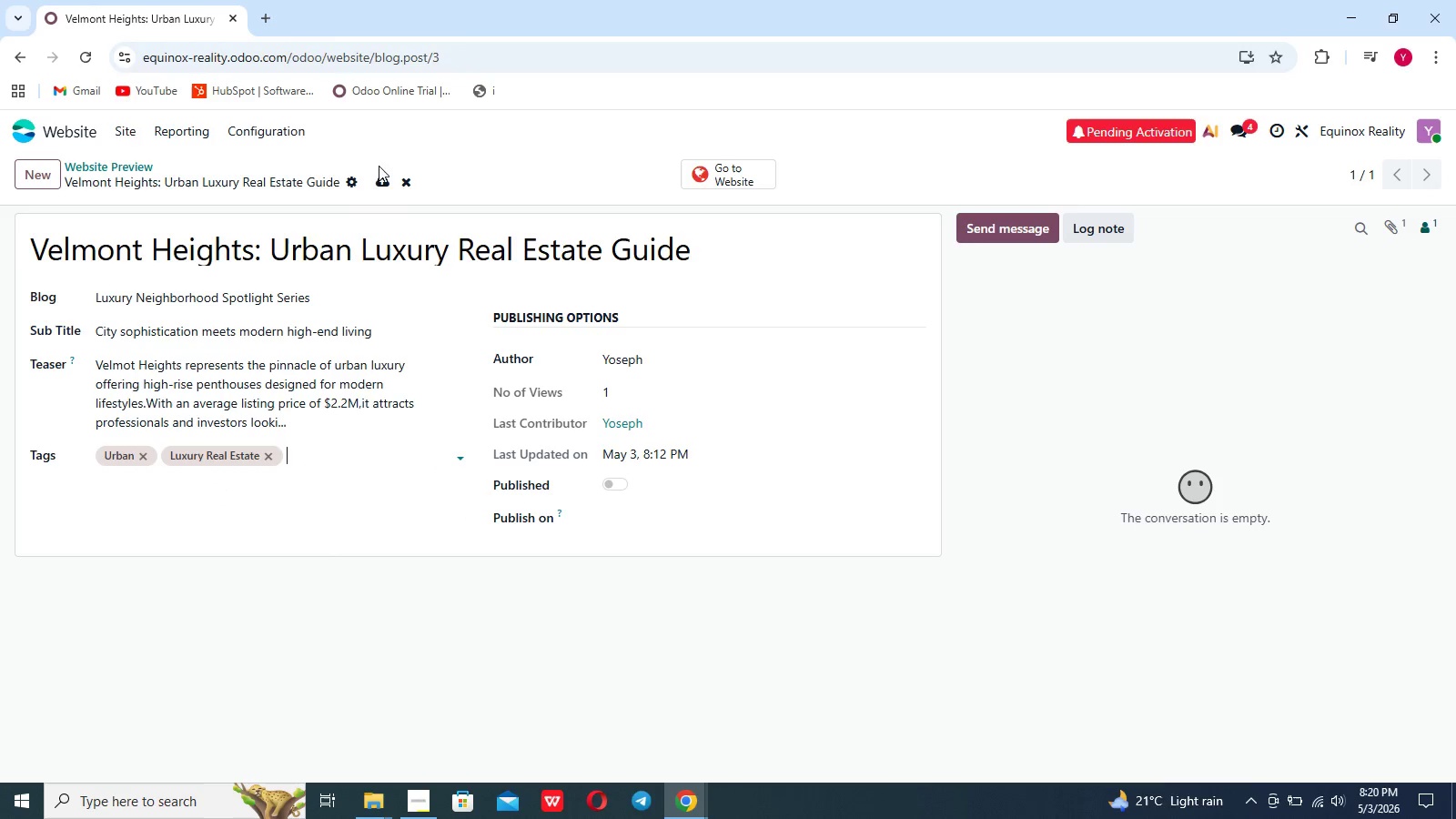 
left_click([378, 177])
 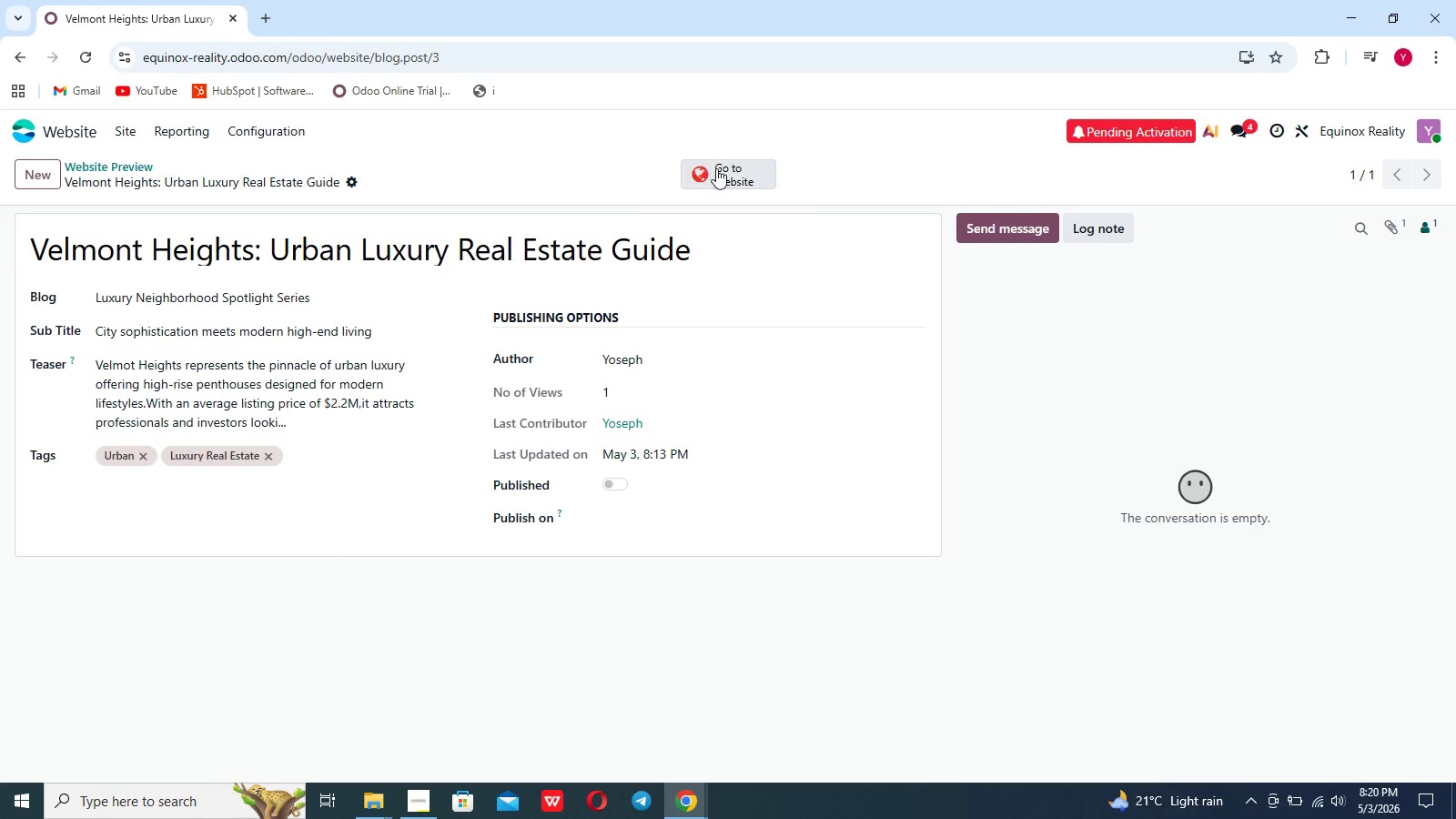 